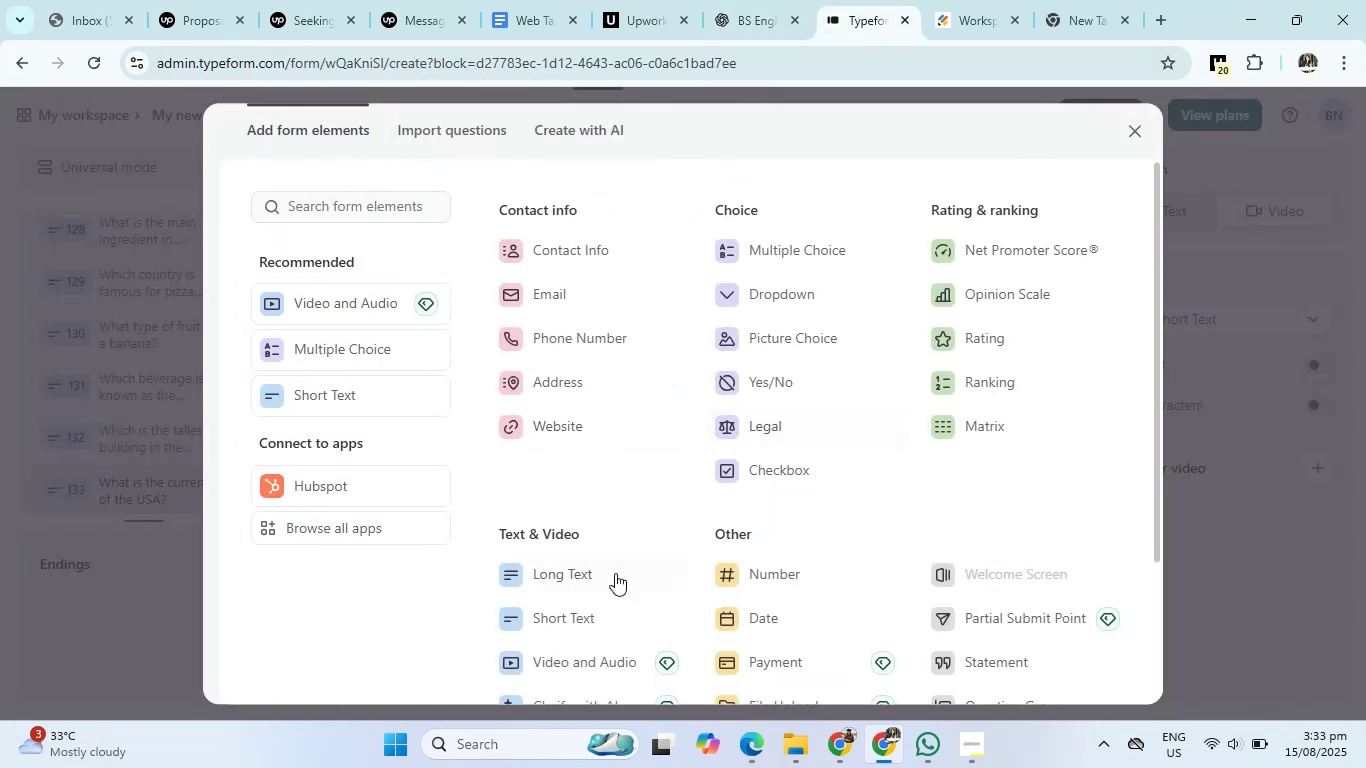 
left_click([572, 620])
 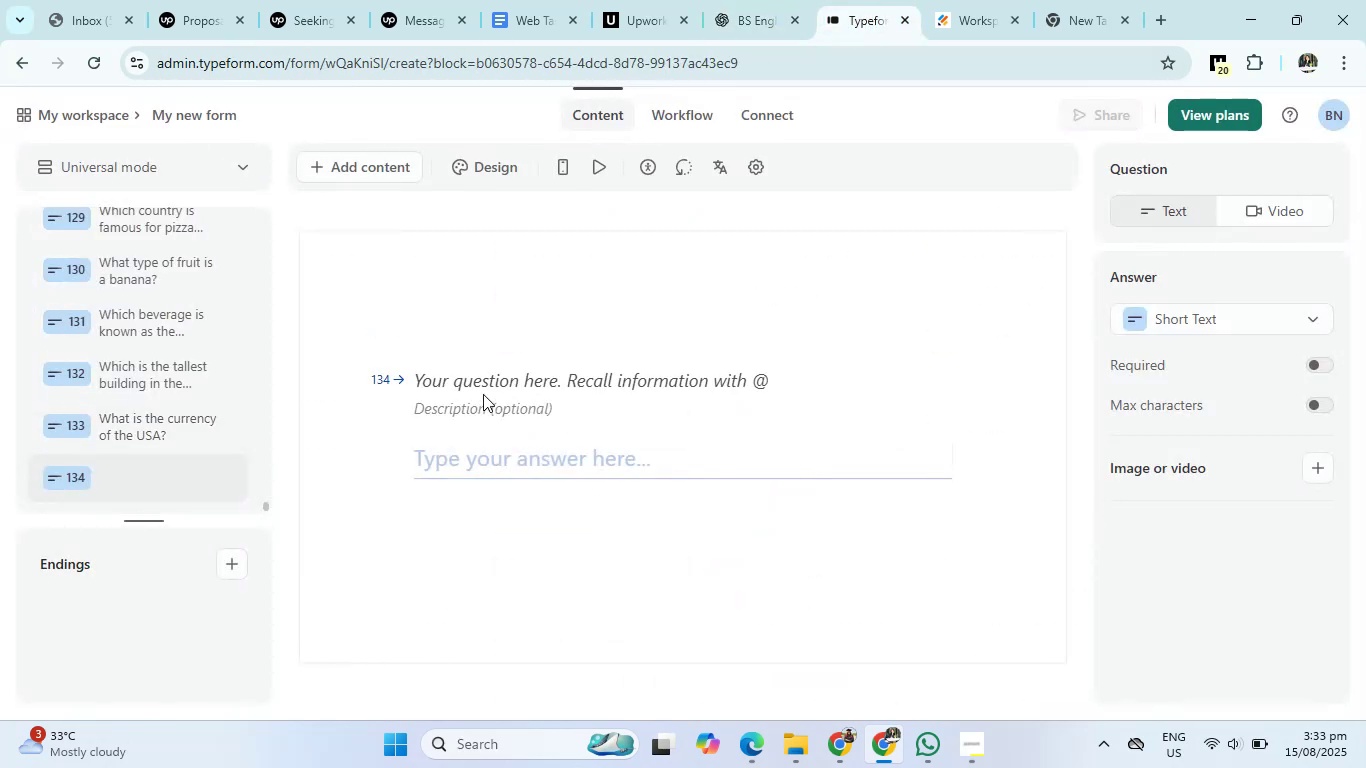 
left_click([486, 380])
 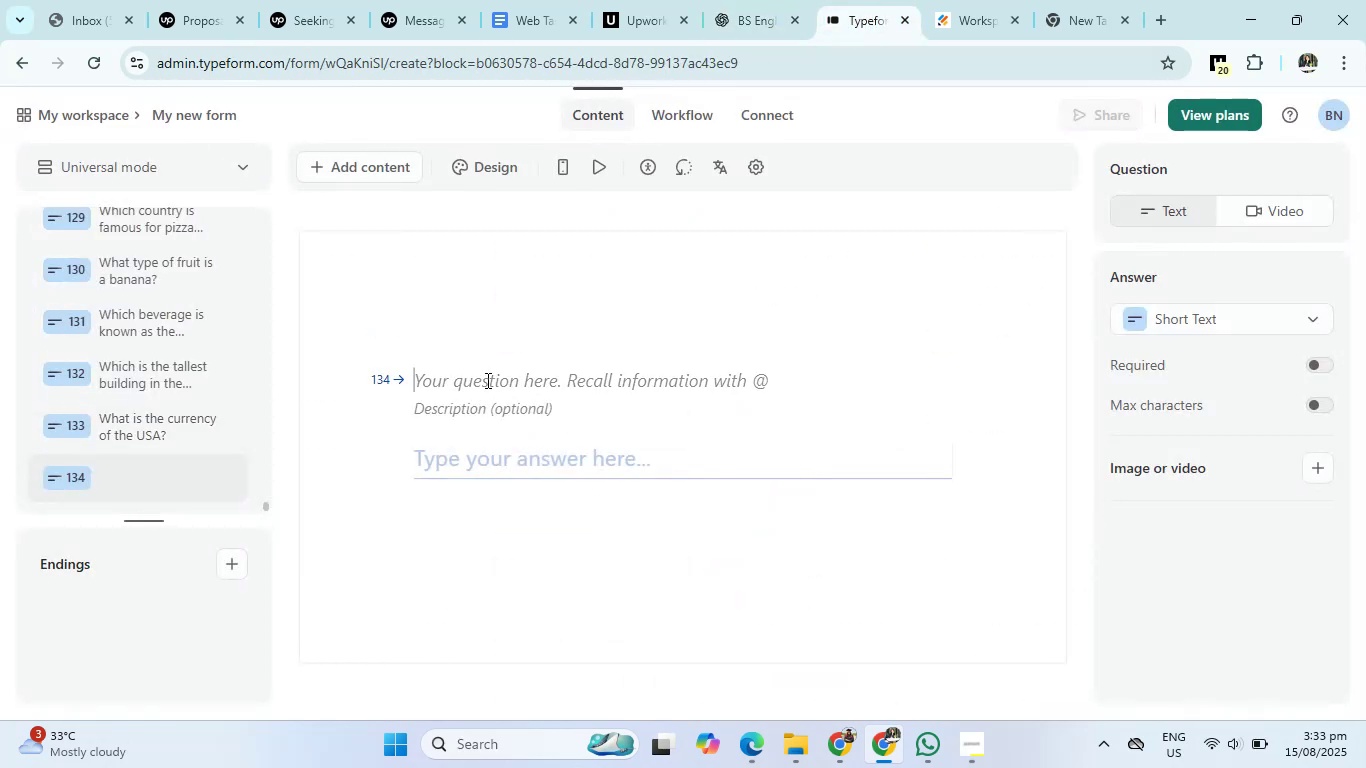 
right_click([486, 380])
 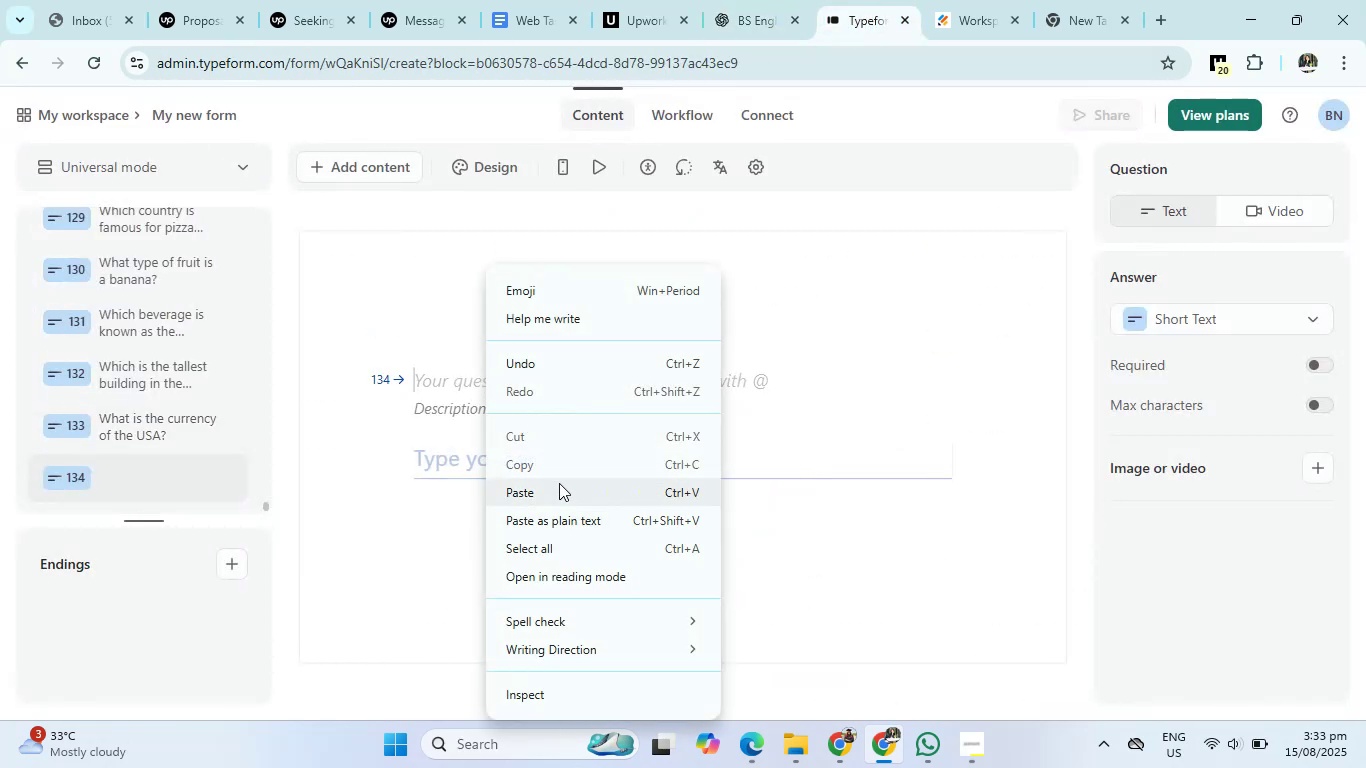 
left_click([559, 483])
 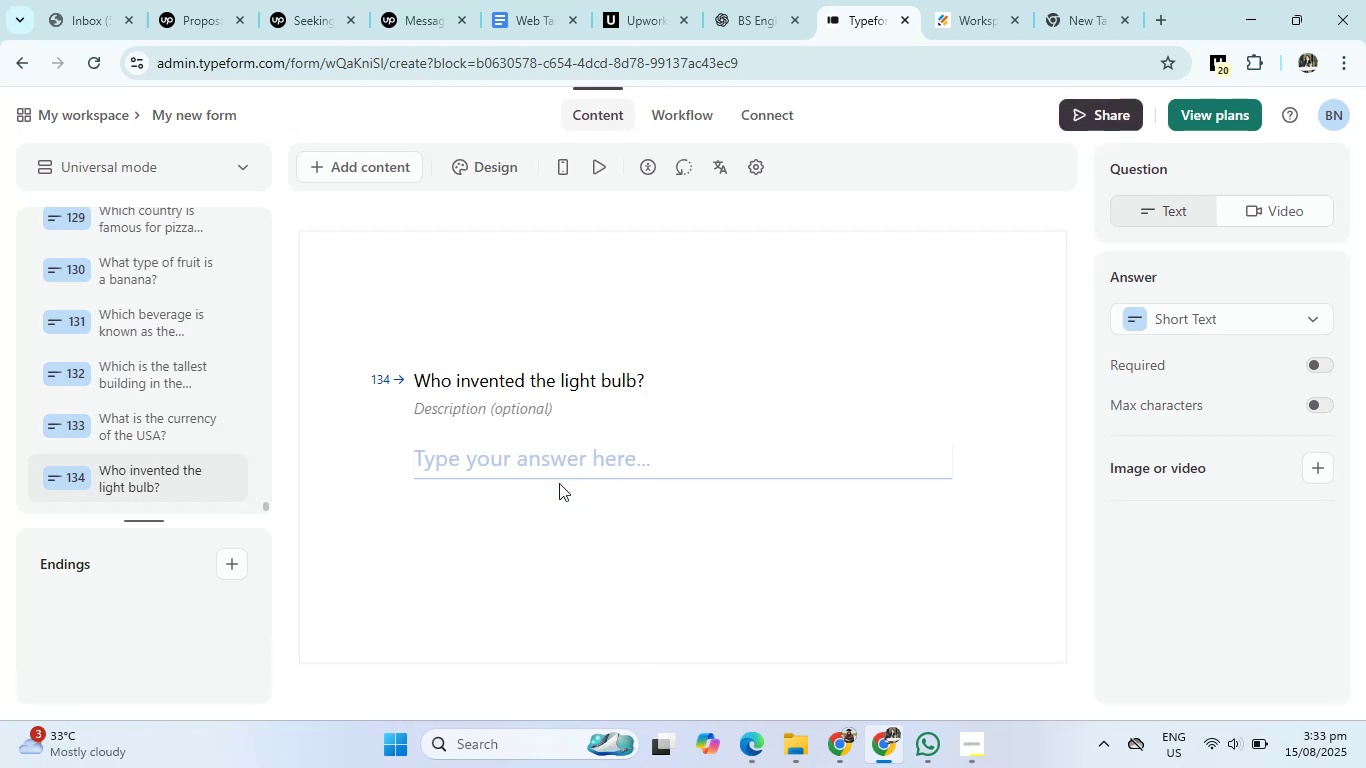 
wait(10.22)
 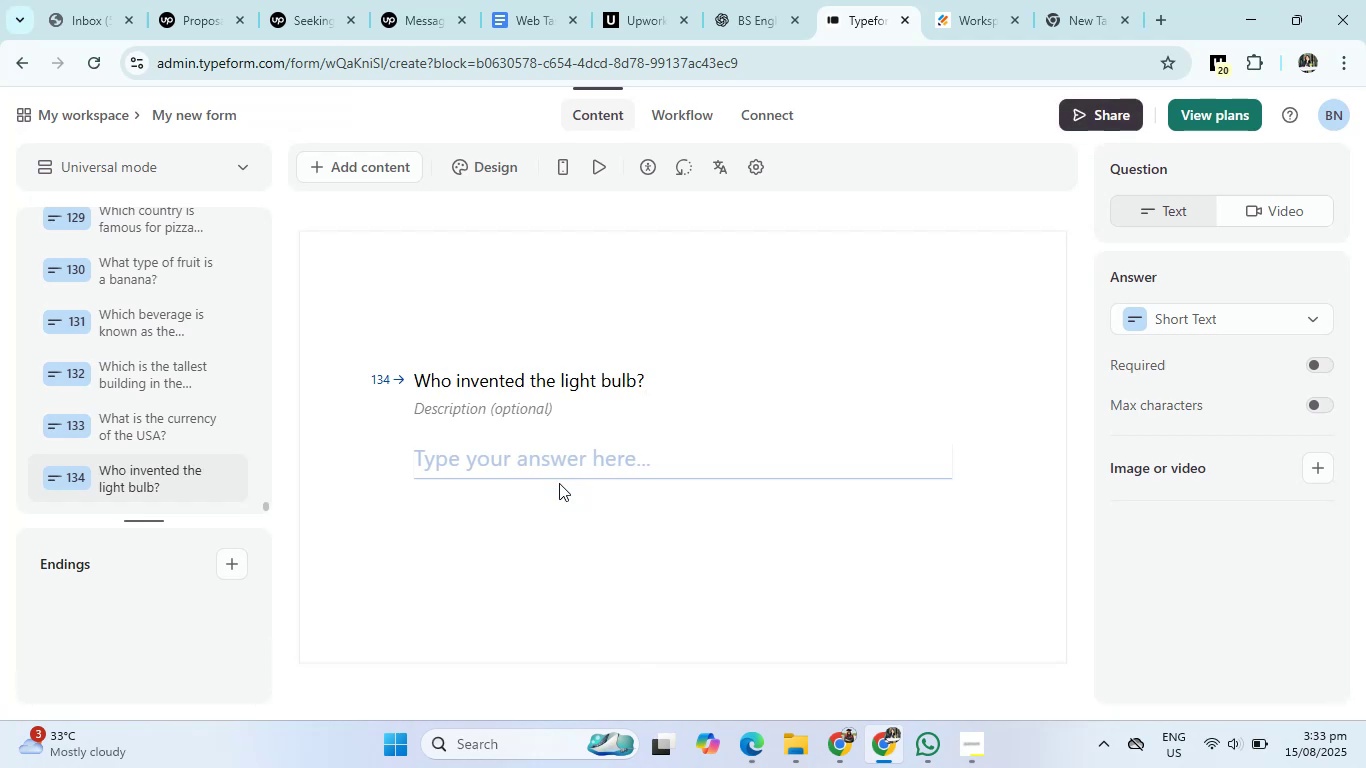 
left_click([758, 12])
 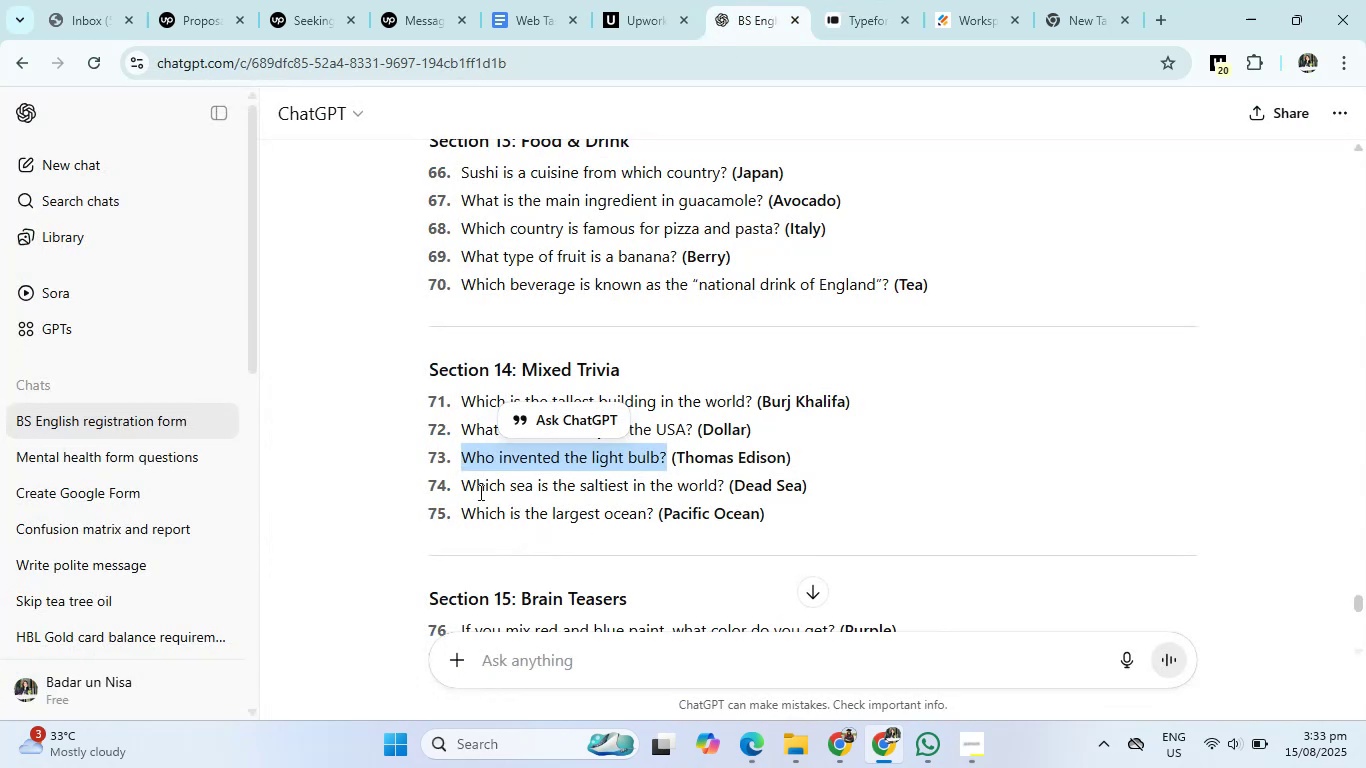 
left_click_drag(start_coordinate=[458, 488], to_coordinate=[729, 493])
 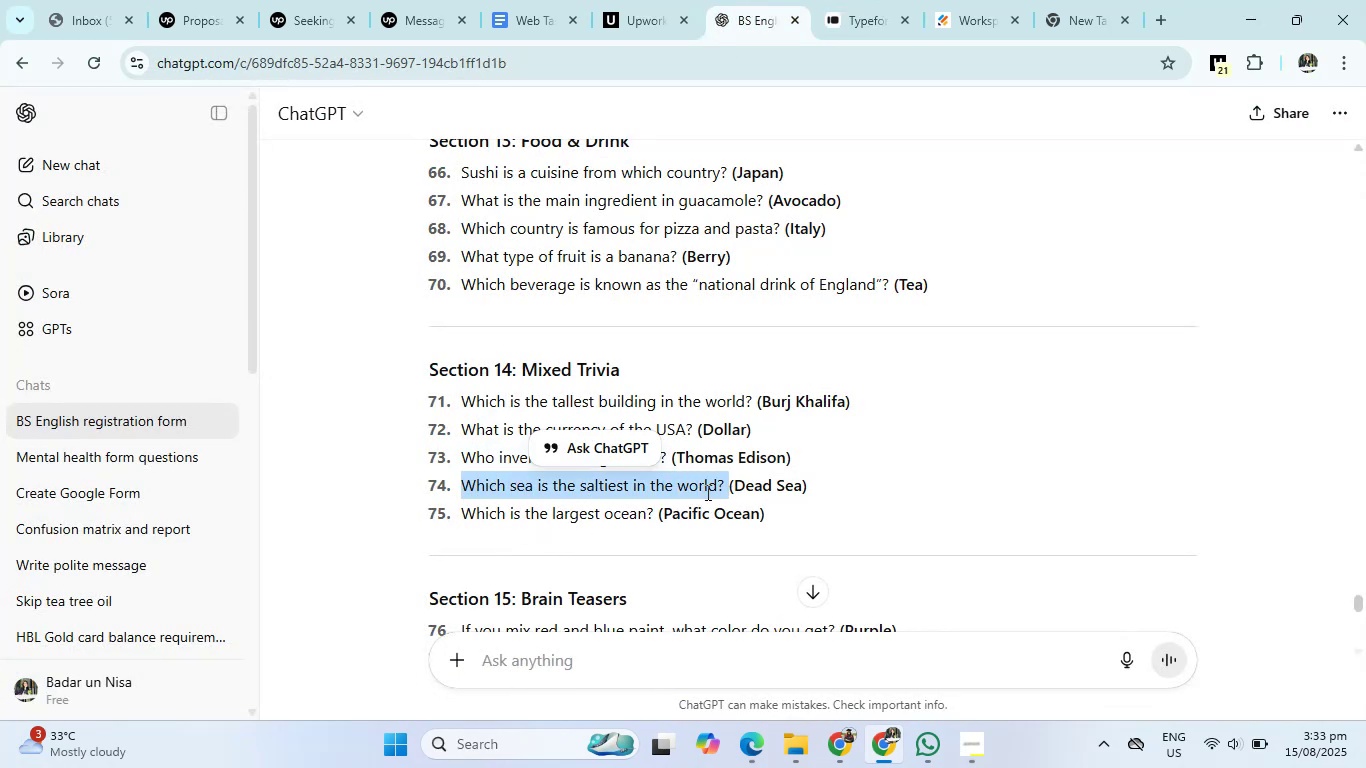 
right_click([706, 492])
 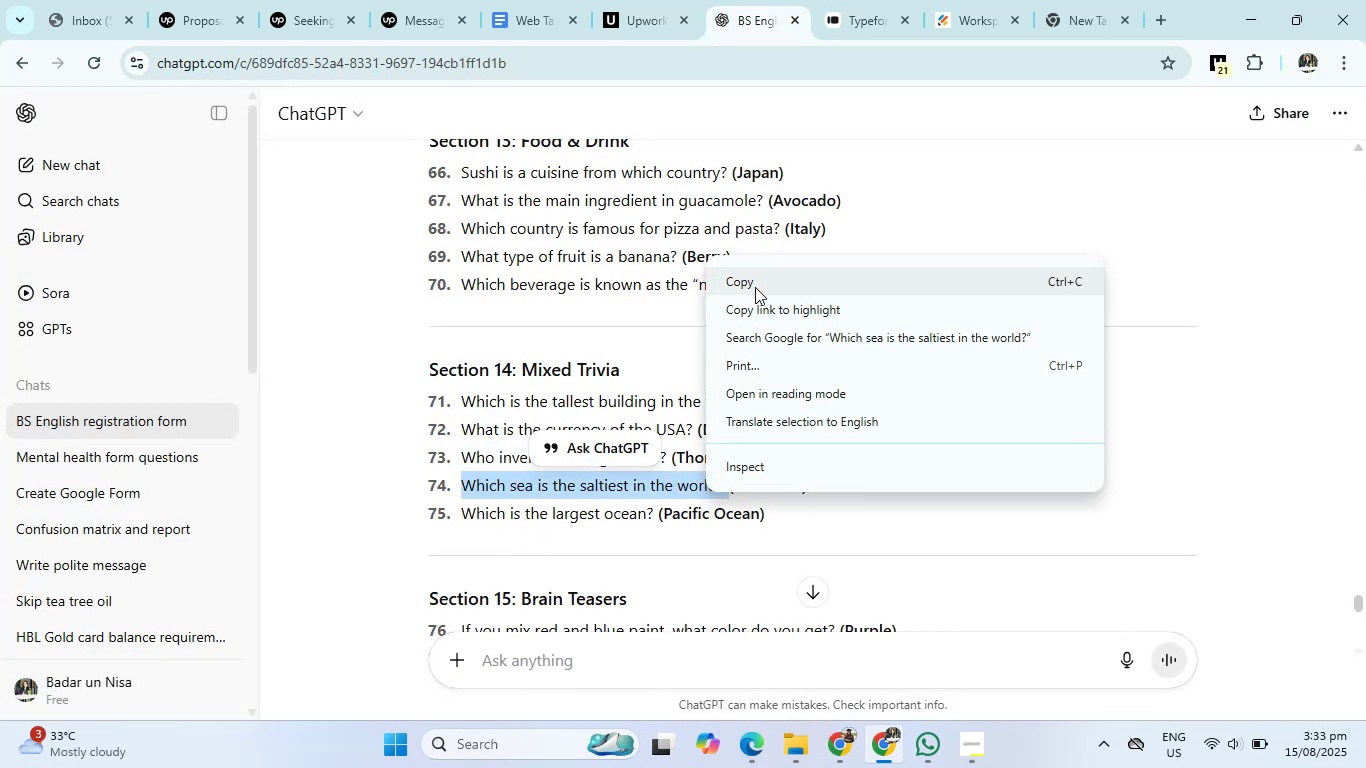 
left_click([756, 284])
 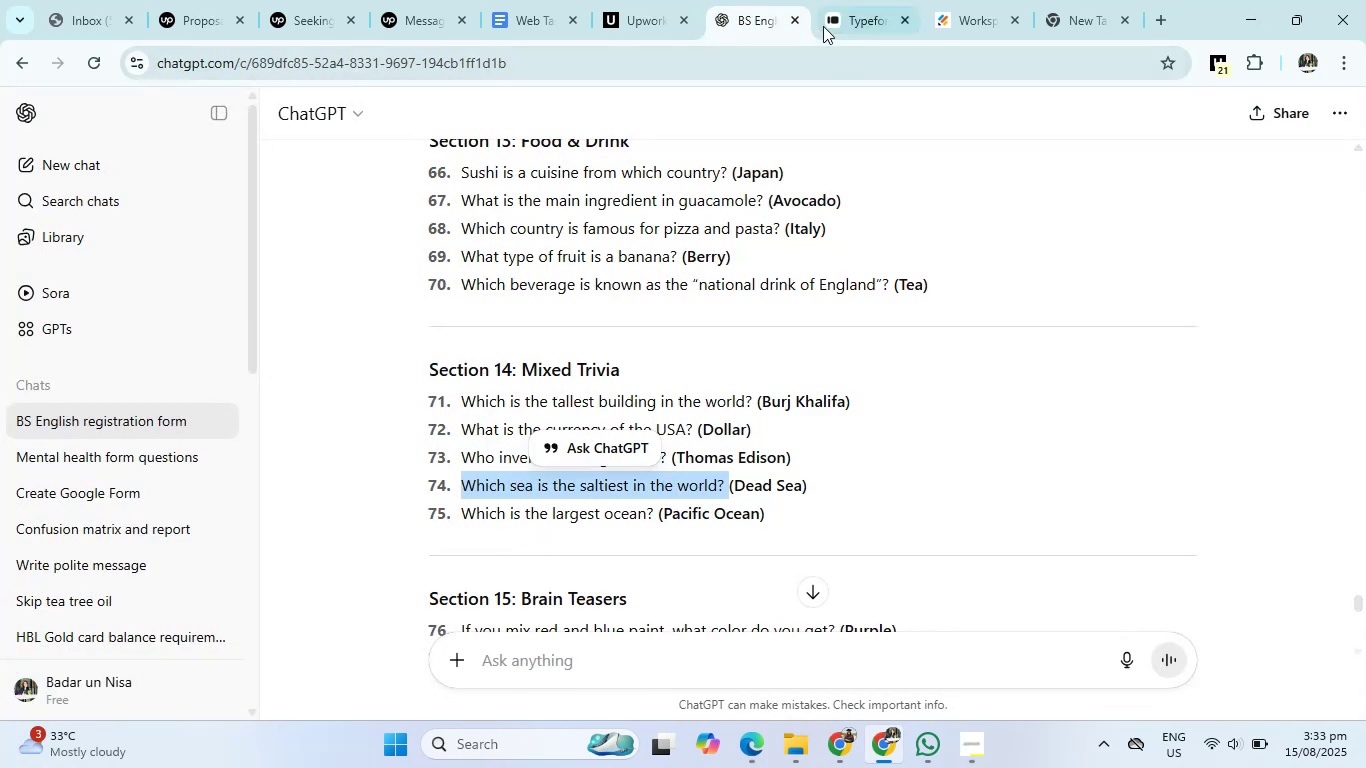 
left_click([862, 0])
 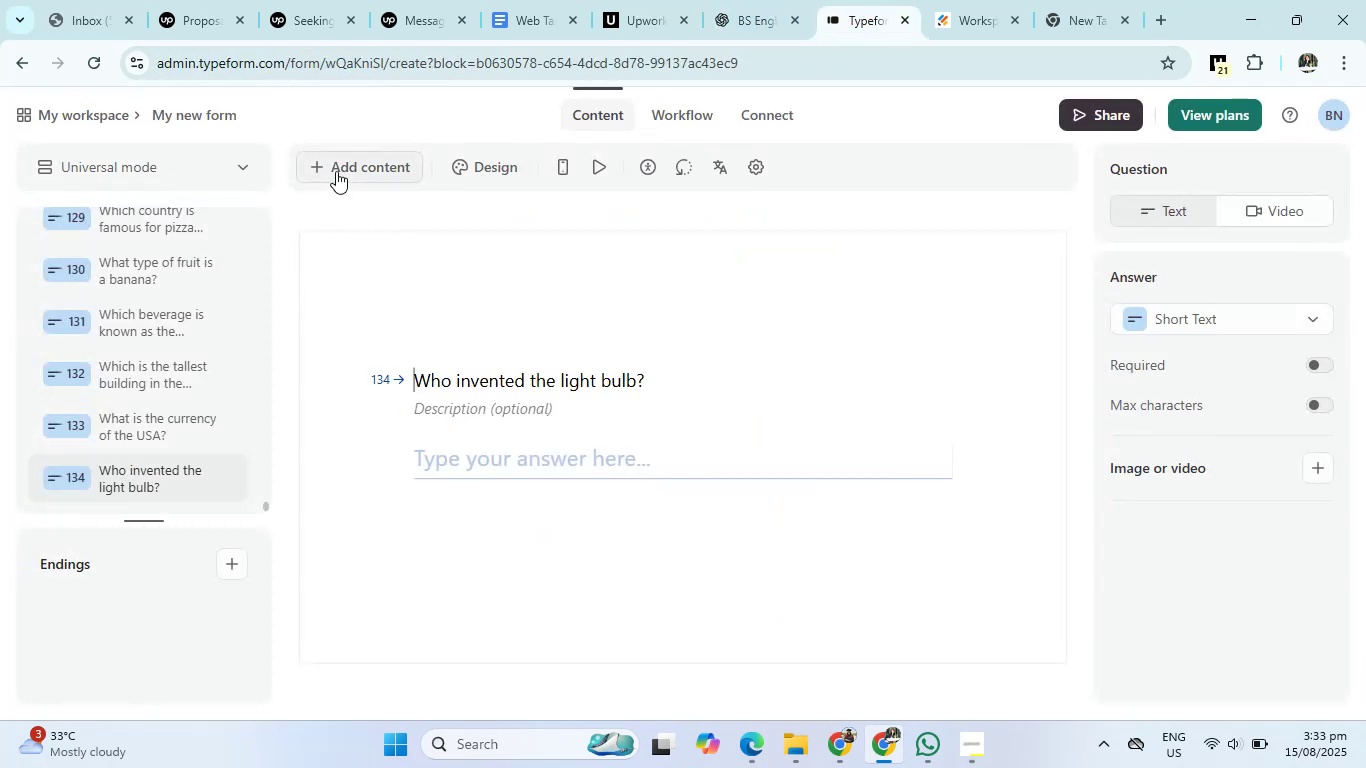 
left_click([336, 171])
 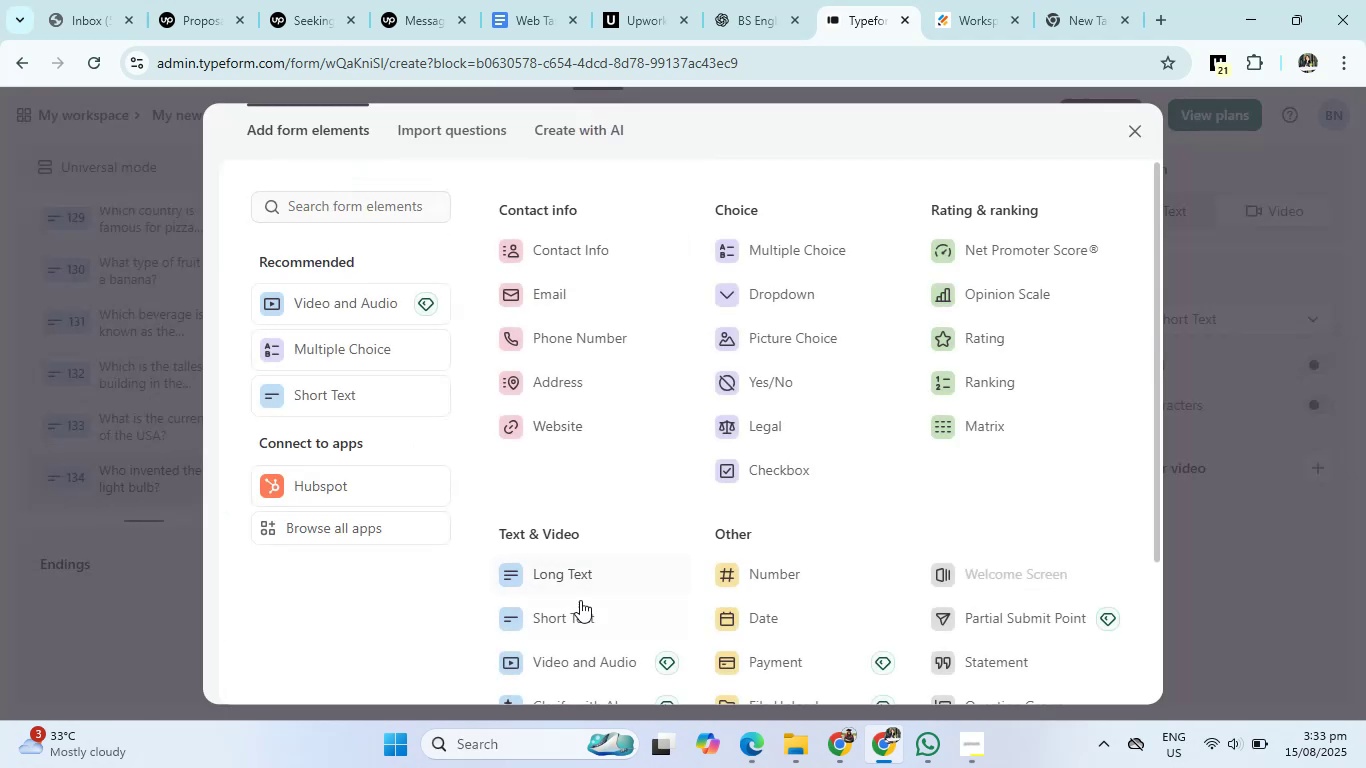 
left_click([567, 616])
 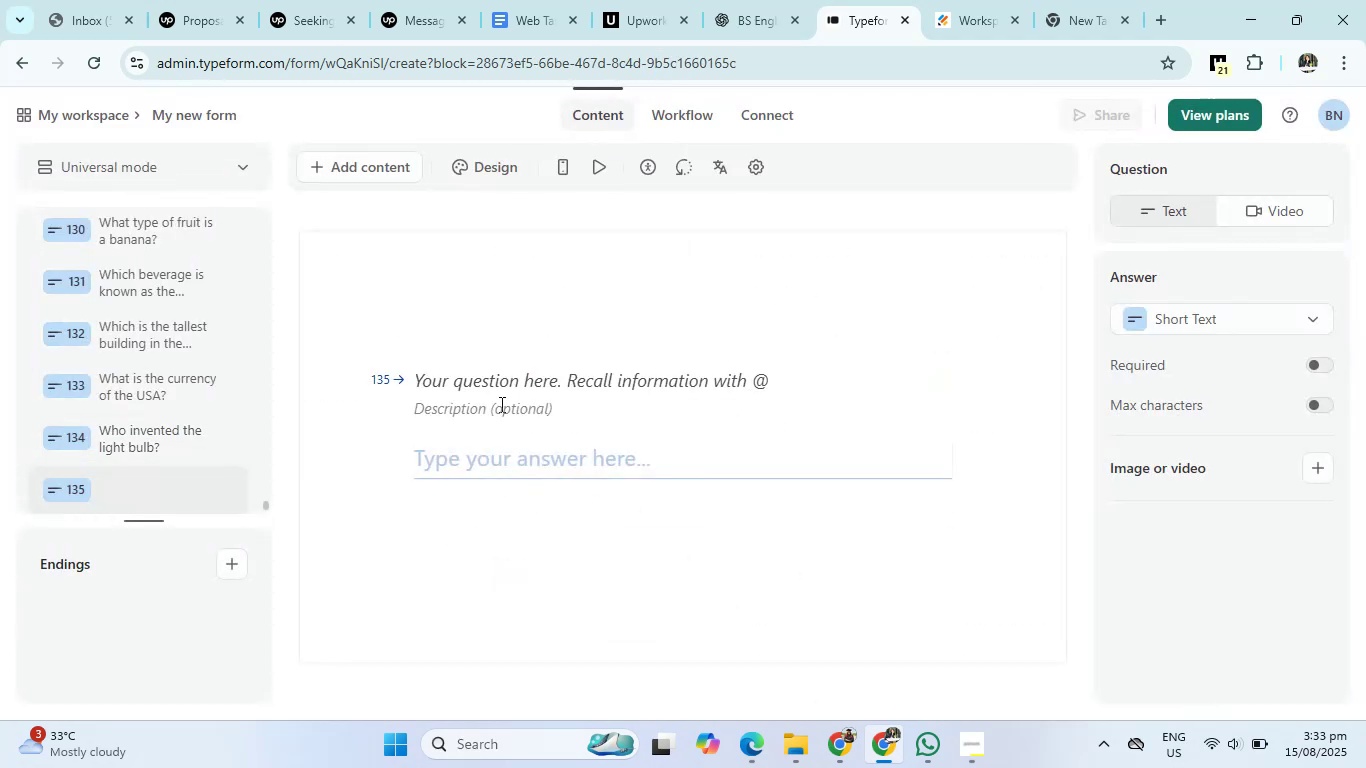 
left_click([497, 388])
 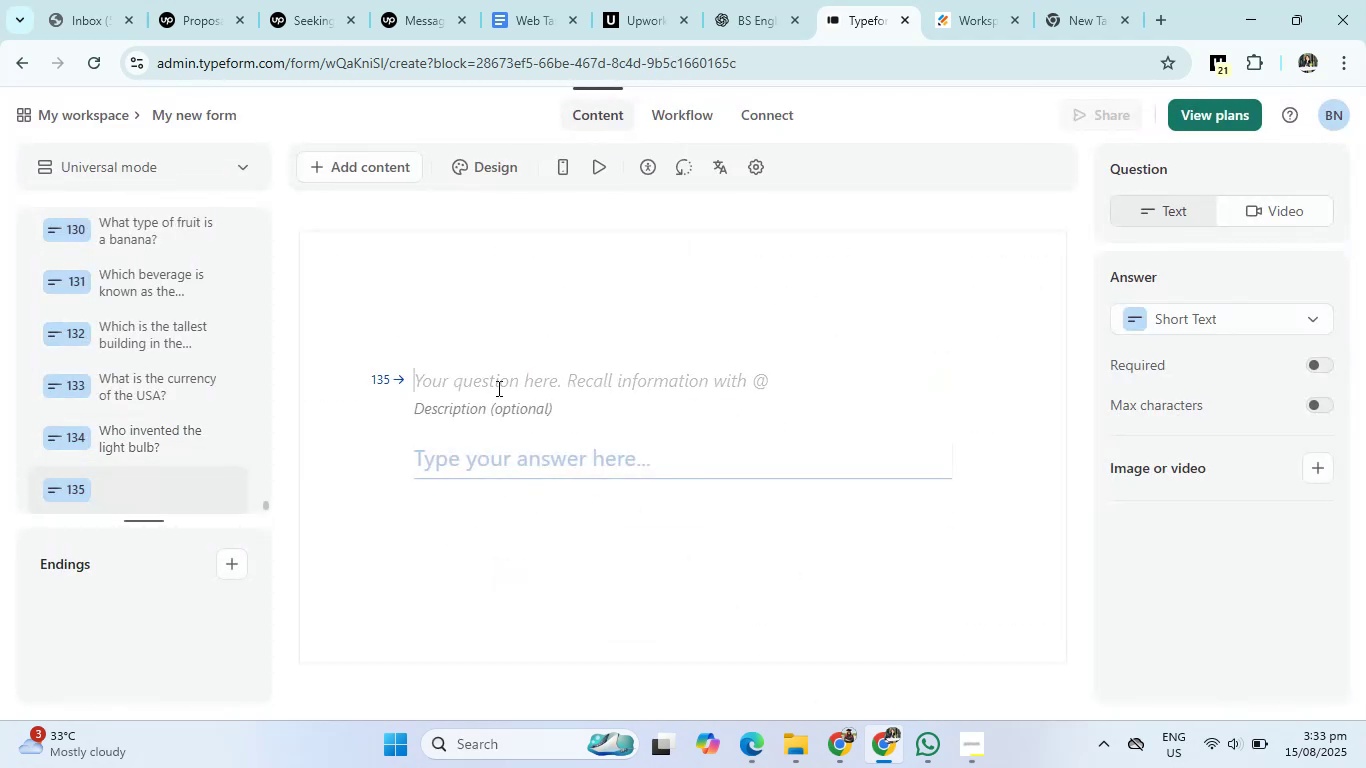 
right_click([497, 388])
 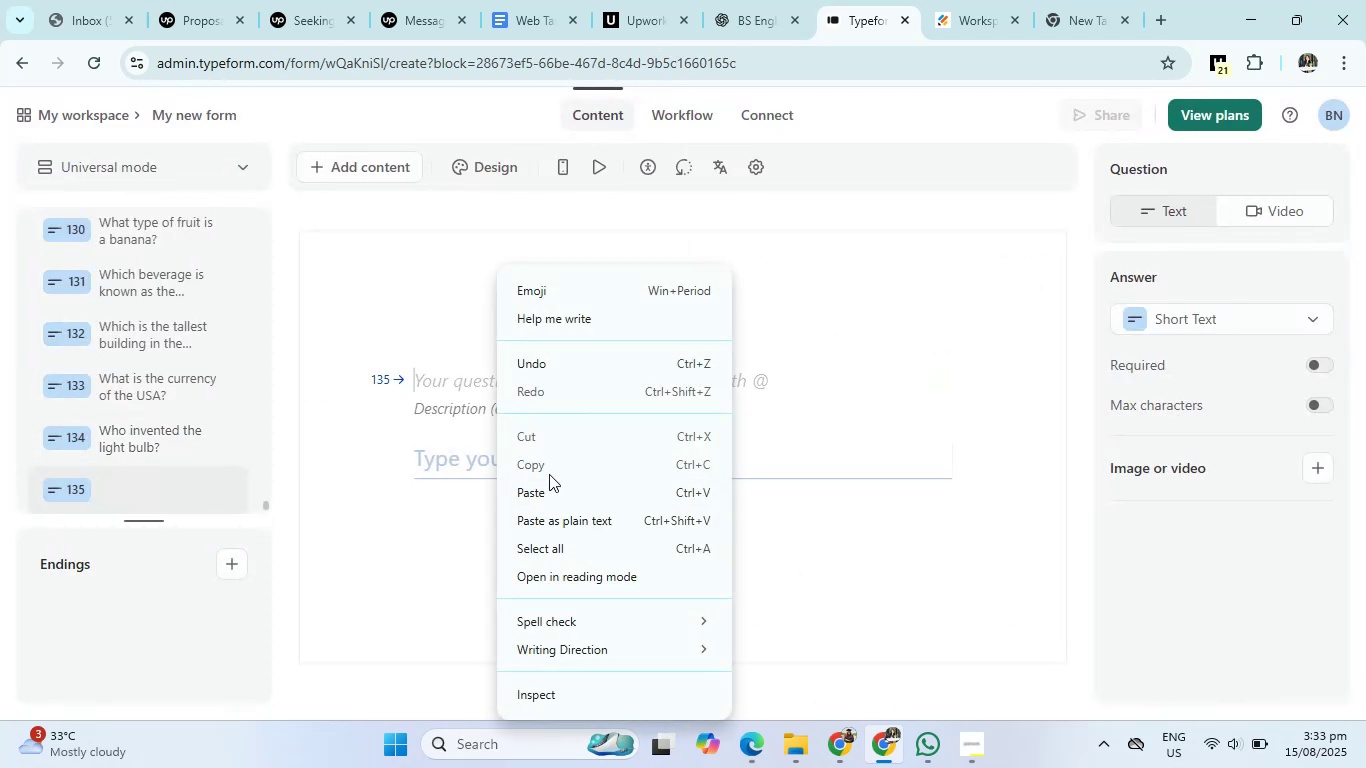 
left_click([549, 498])
 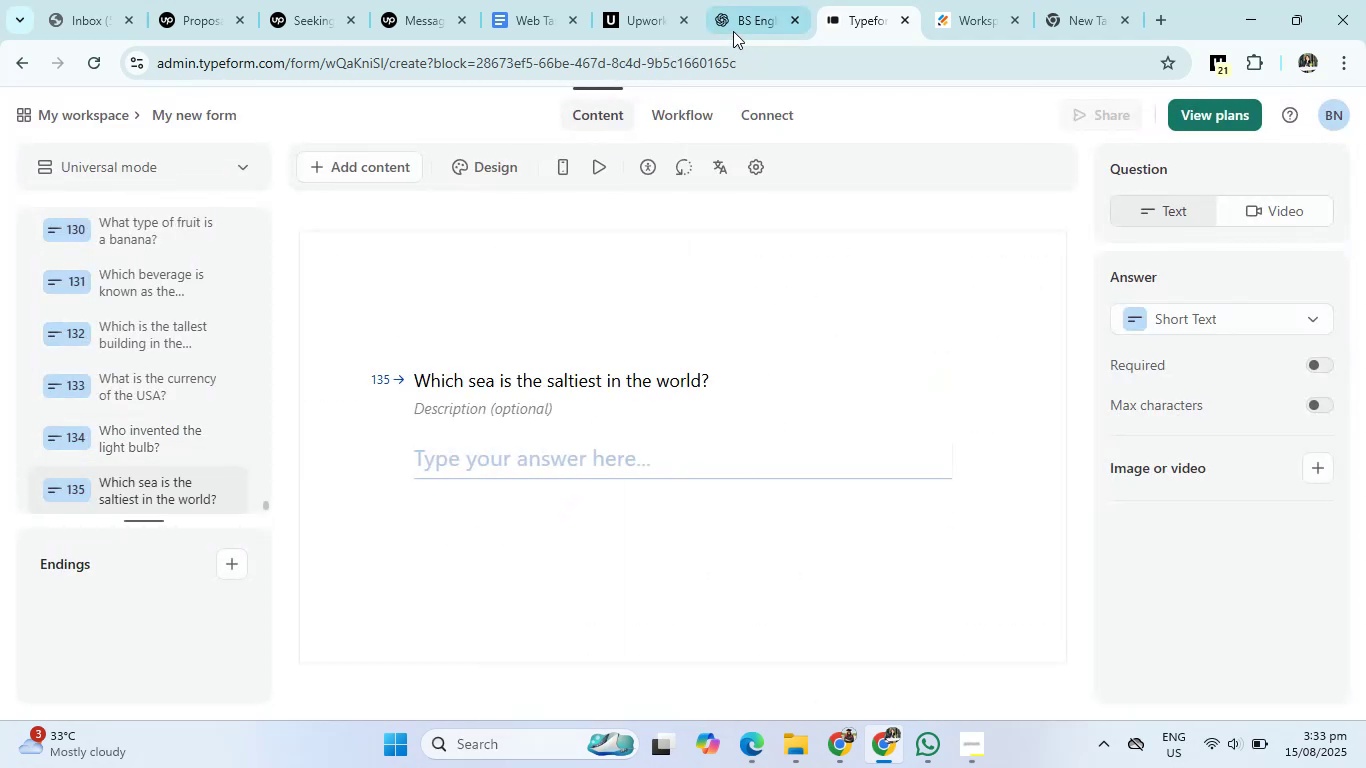 
left_click([738, 19])
 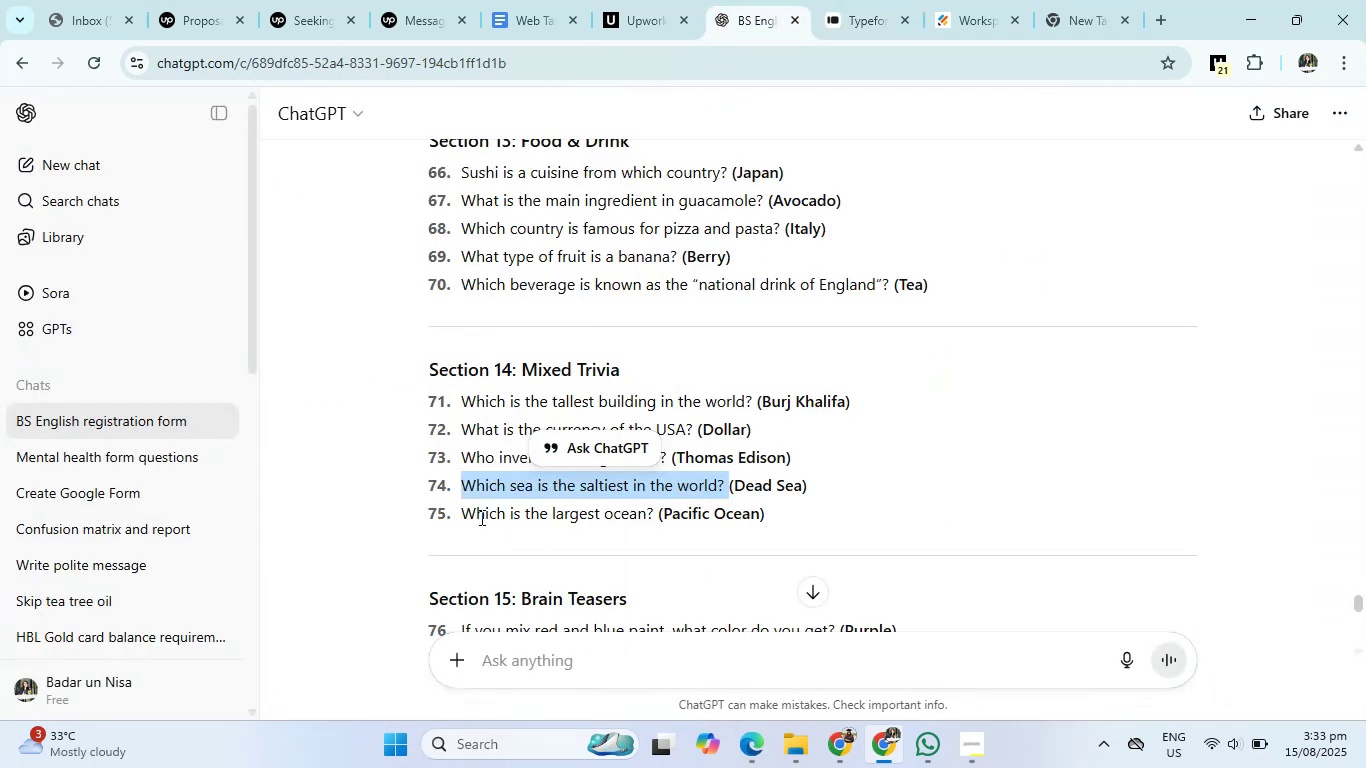 
left_click_drag(start_coordinate=[459, 513], to_coordinate=[657, 524])
 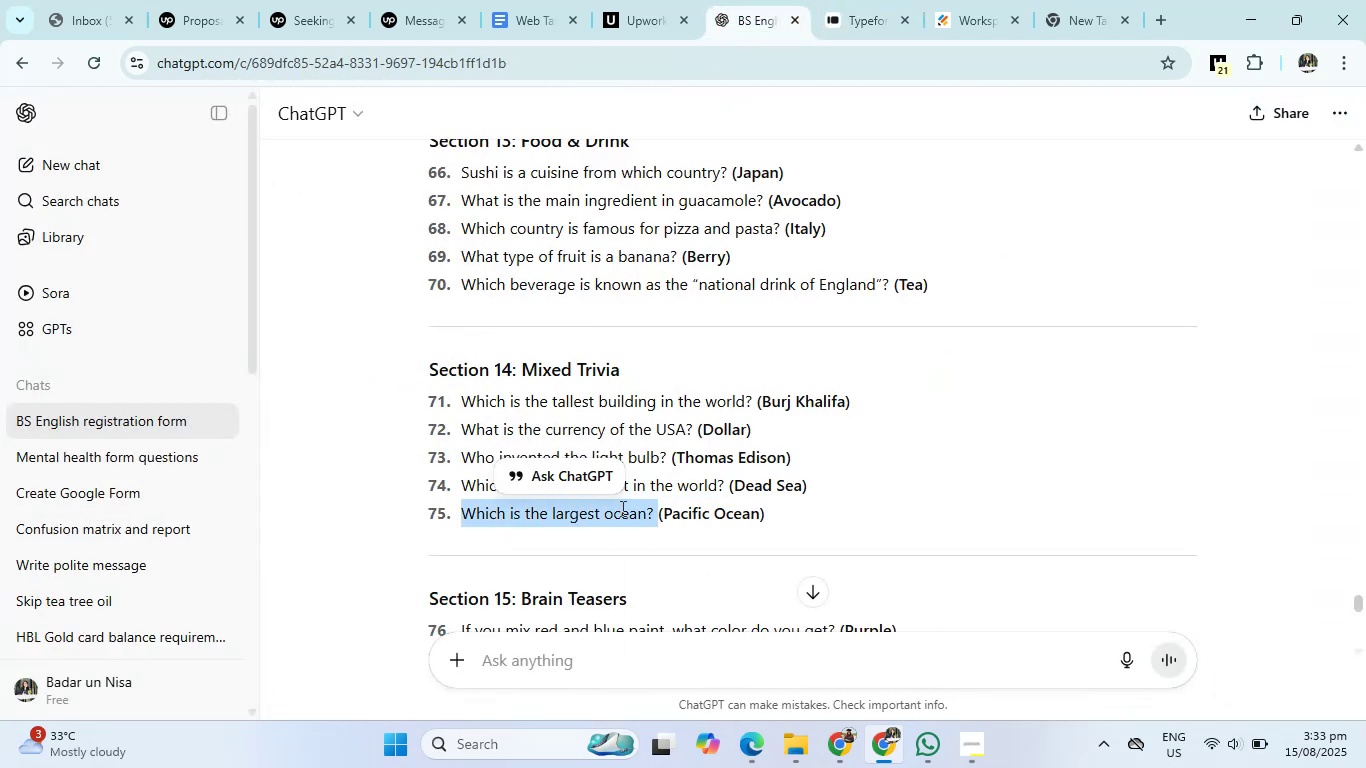 
right_click([621, 508])
 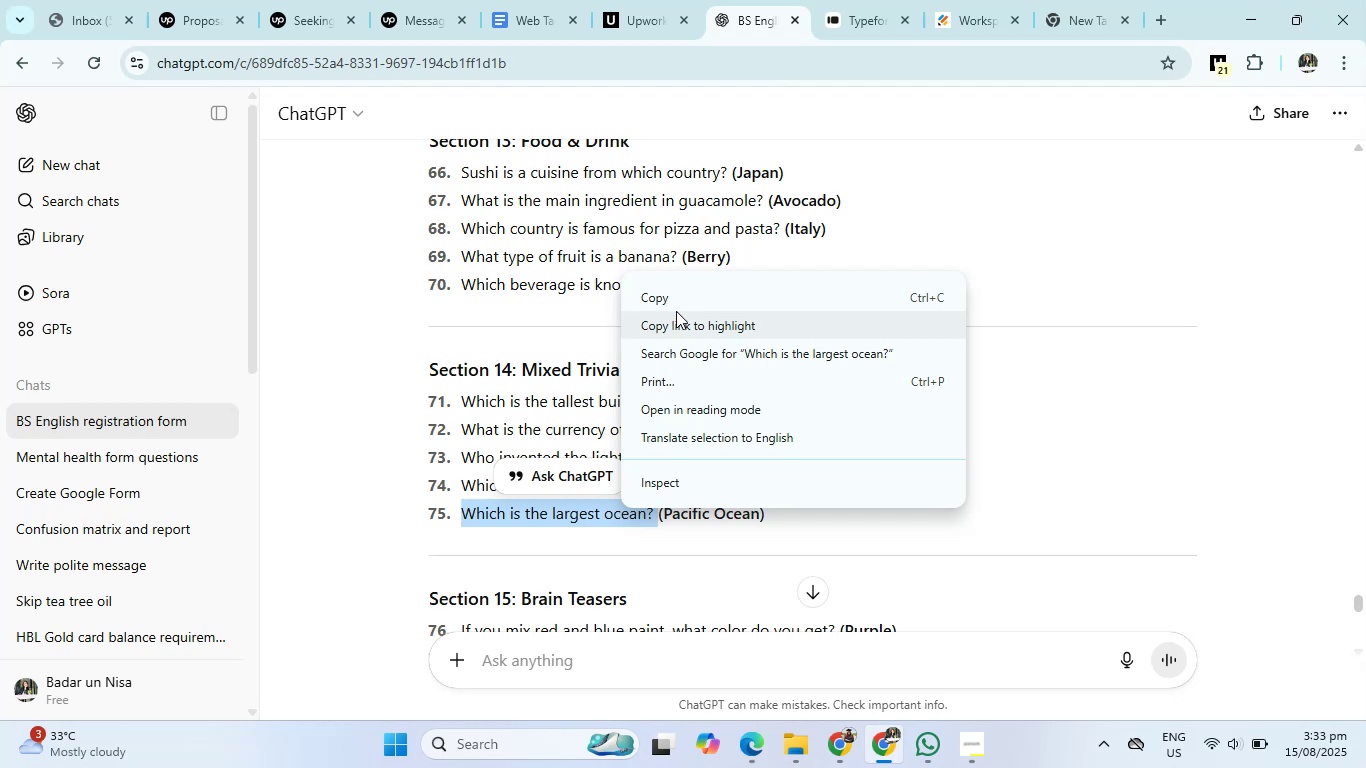 
left_click([677, 302])
 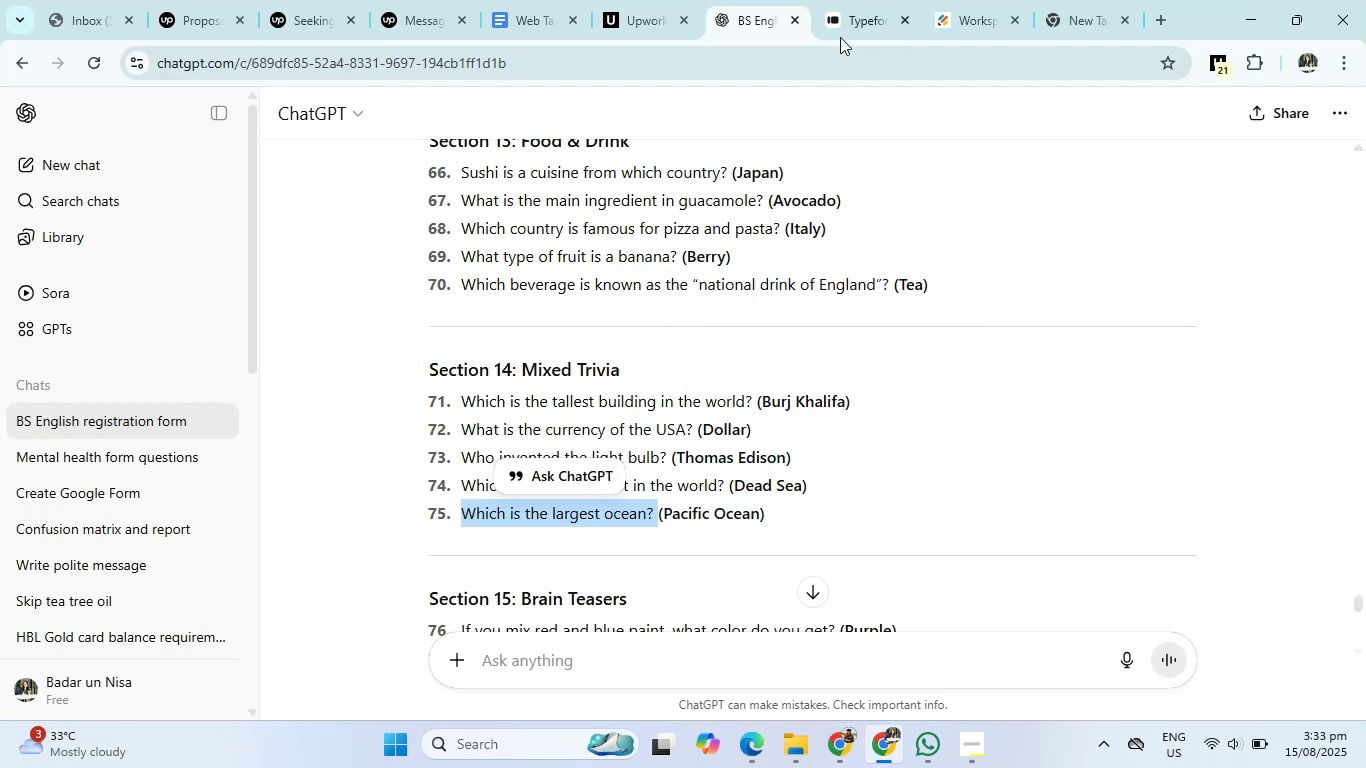 
left_click([849, 14])
 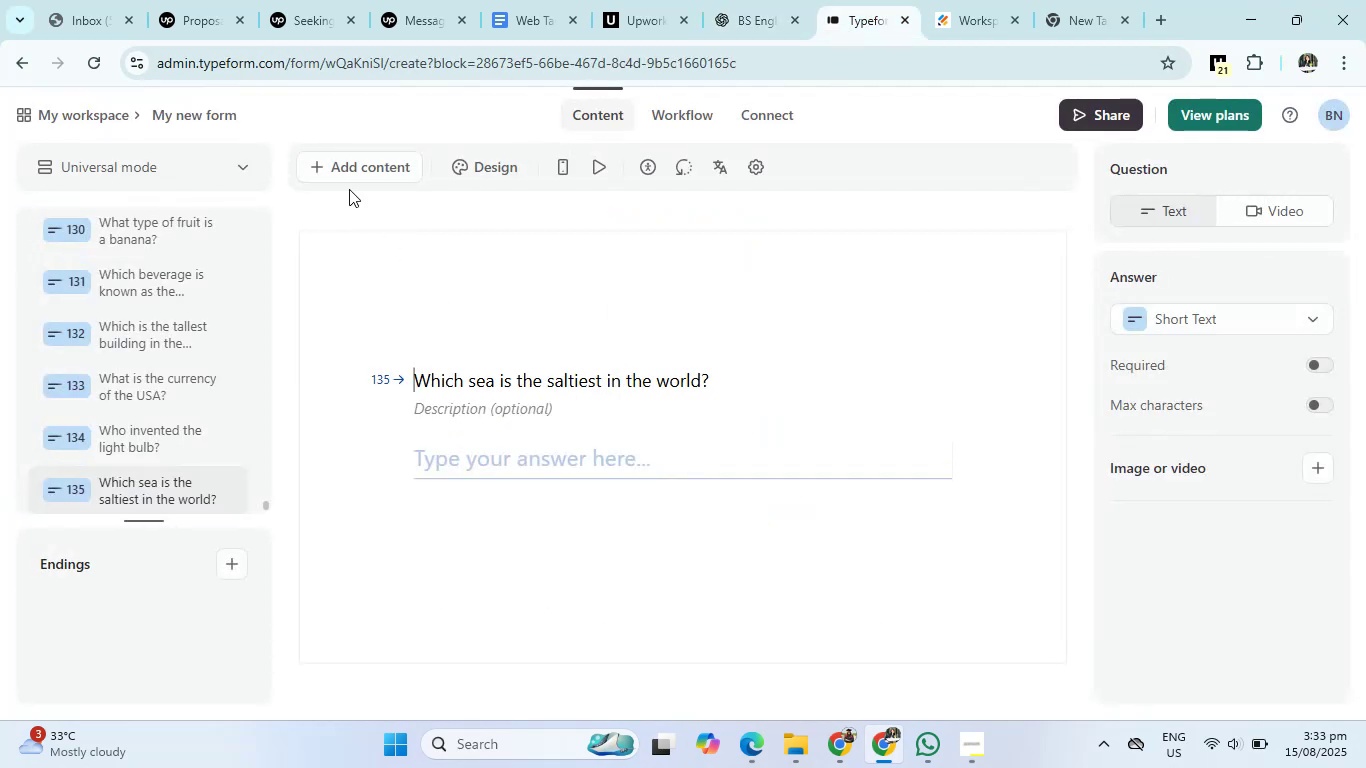 
left_click([348, 165])
 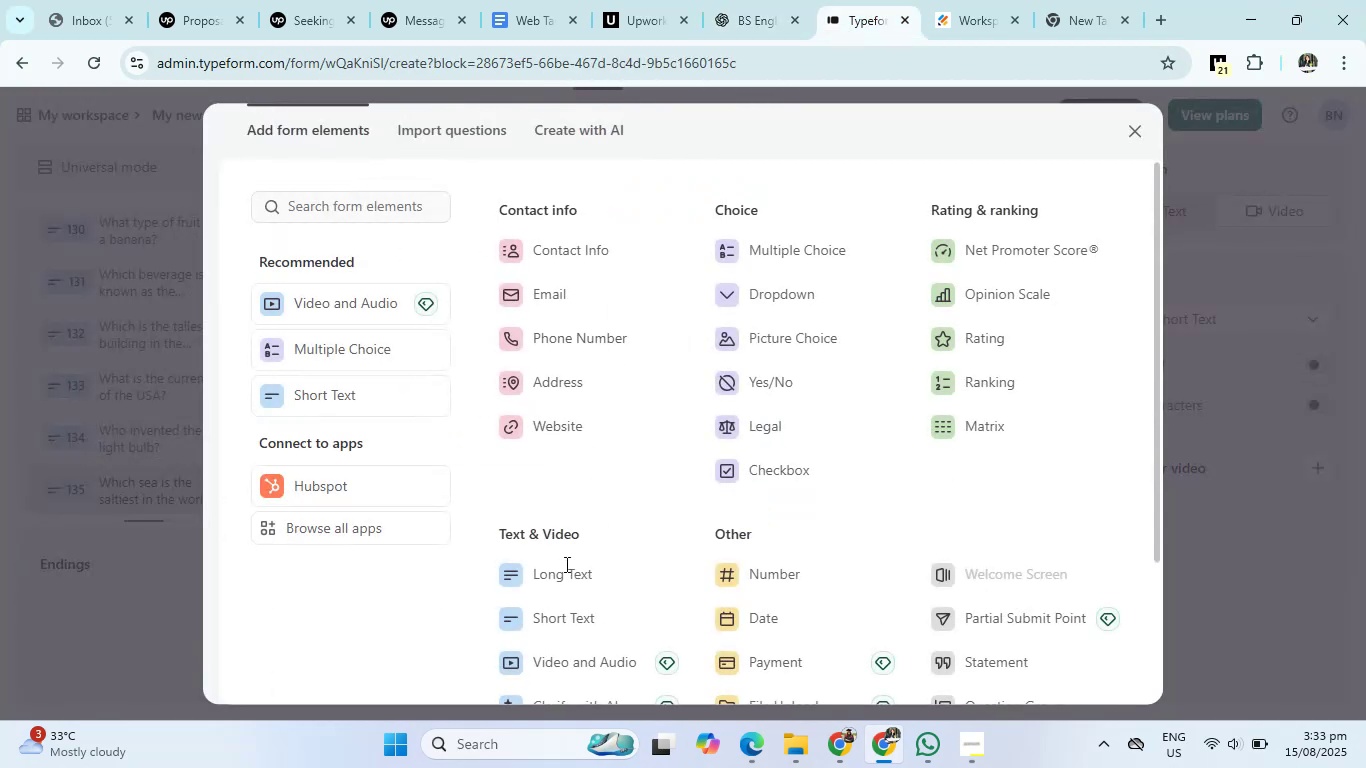 
left_click([548, 620])
 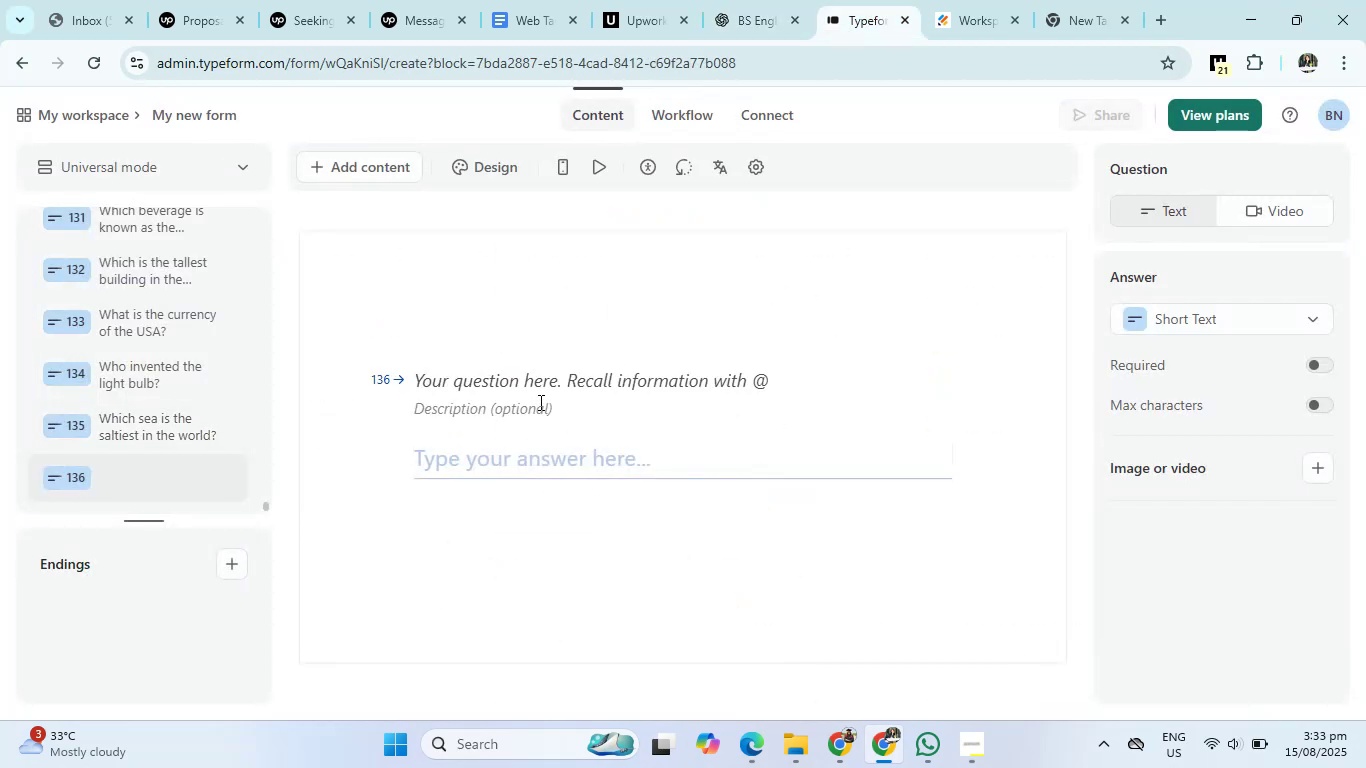 
left_click([539, 388])
 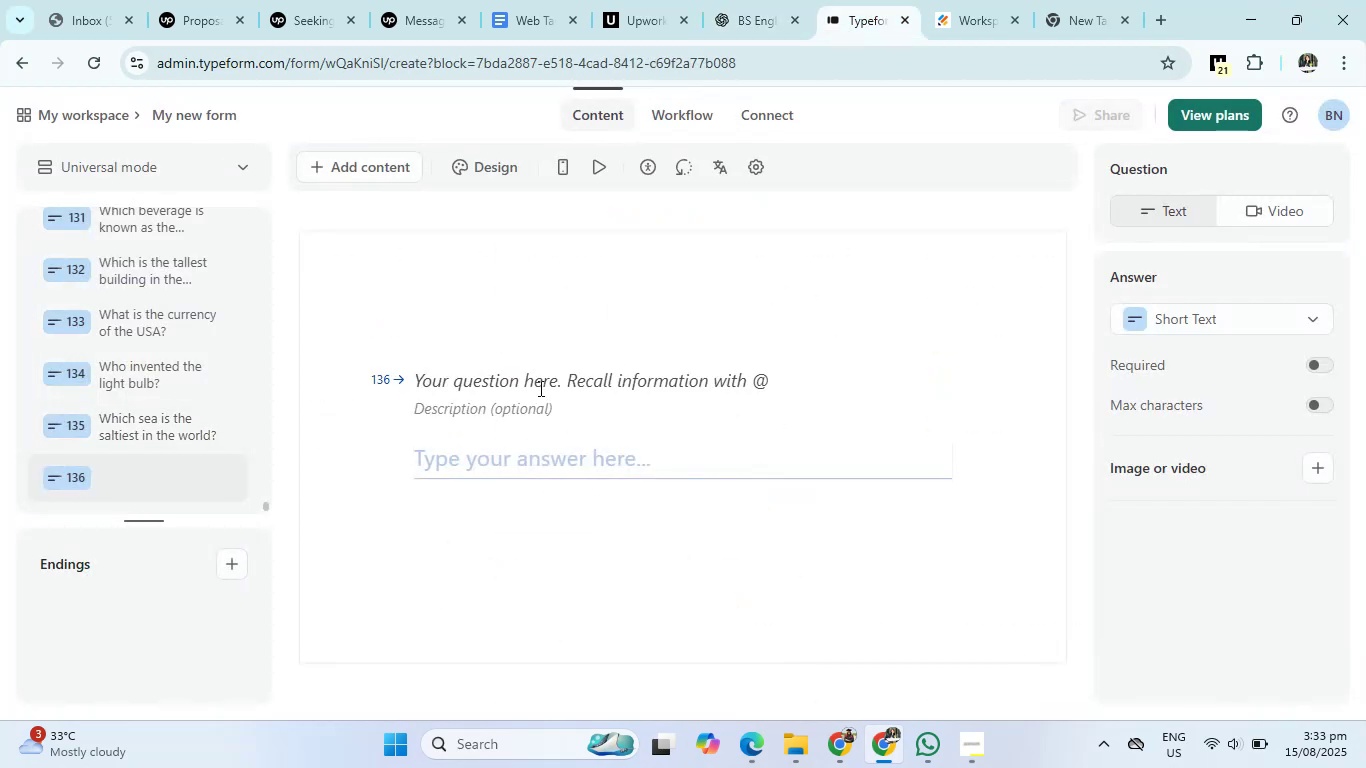 
right_click([539, 388])
 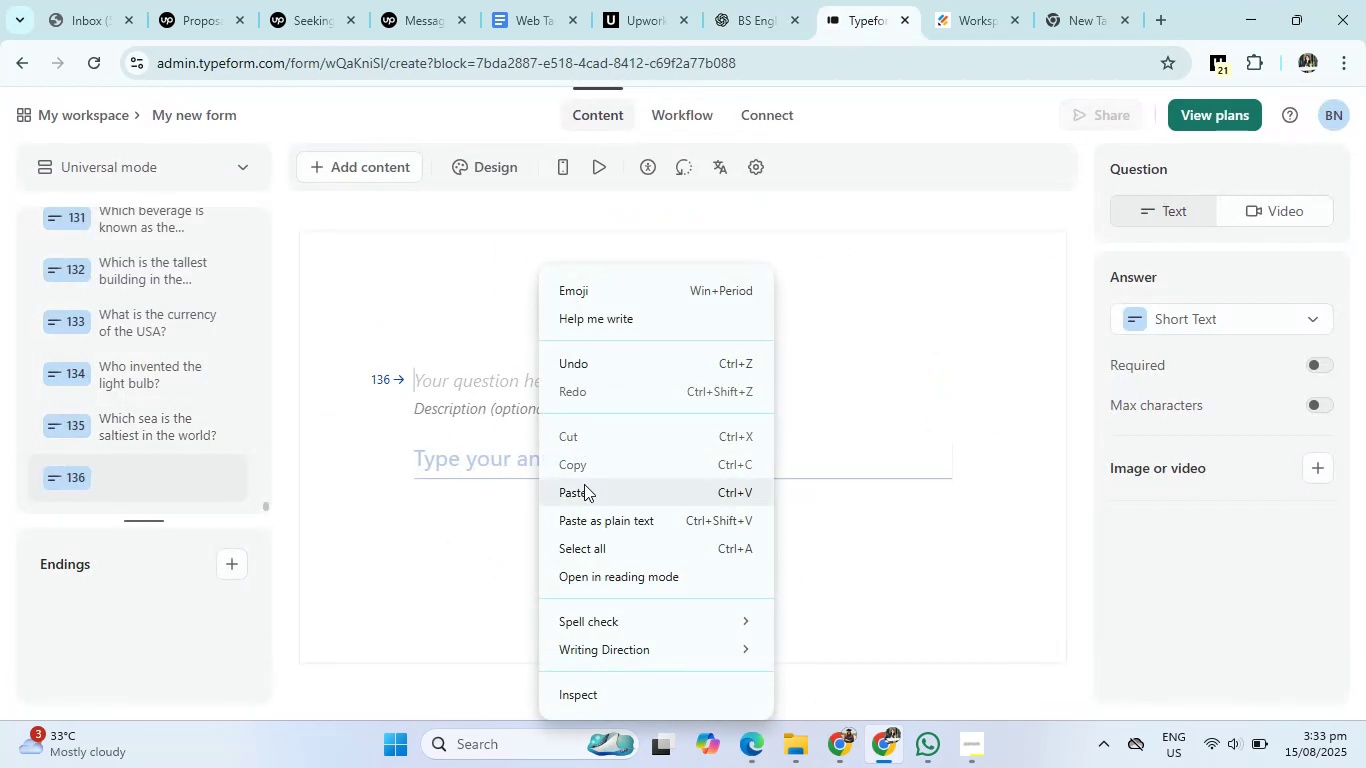 
left_click([584, 490])
 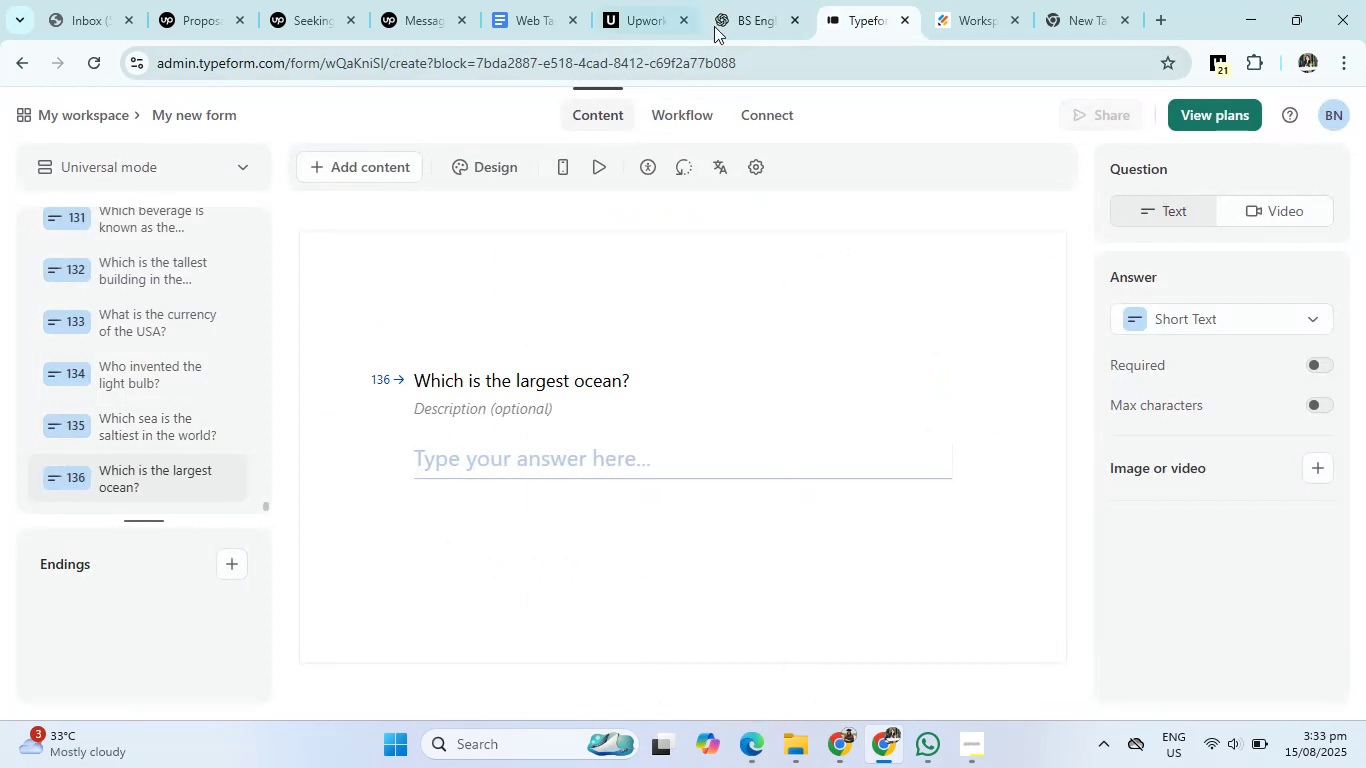 
left_click([750, 14])
 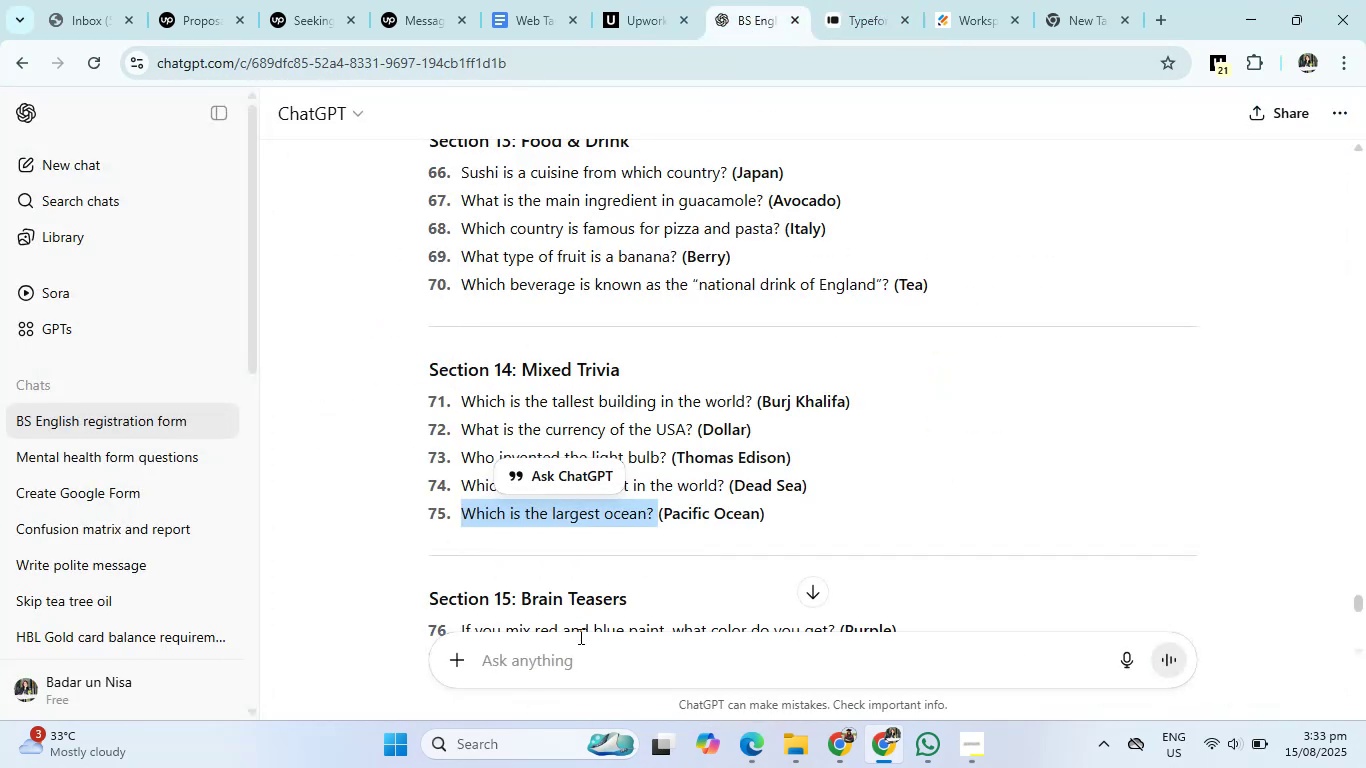 
left_click([581, 664])
 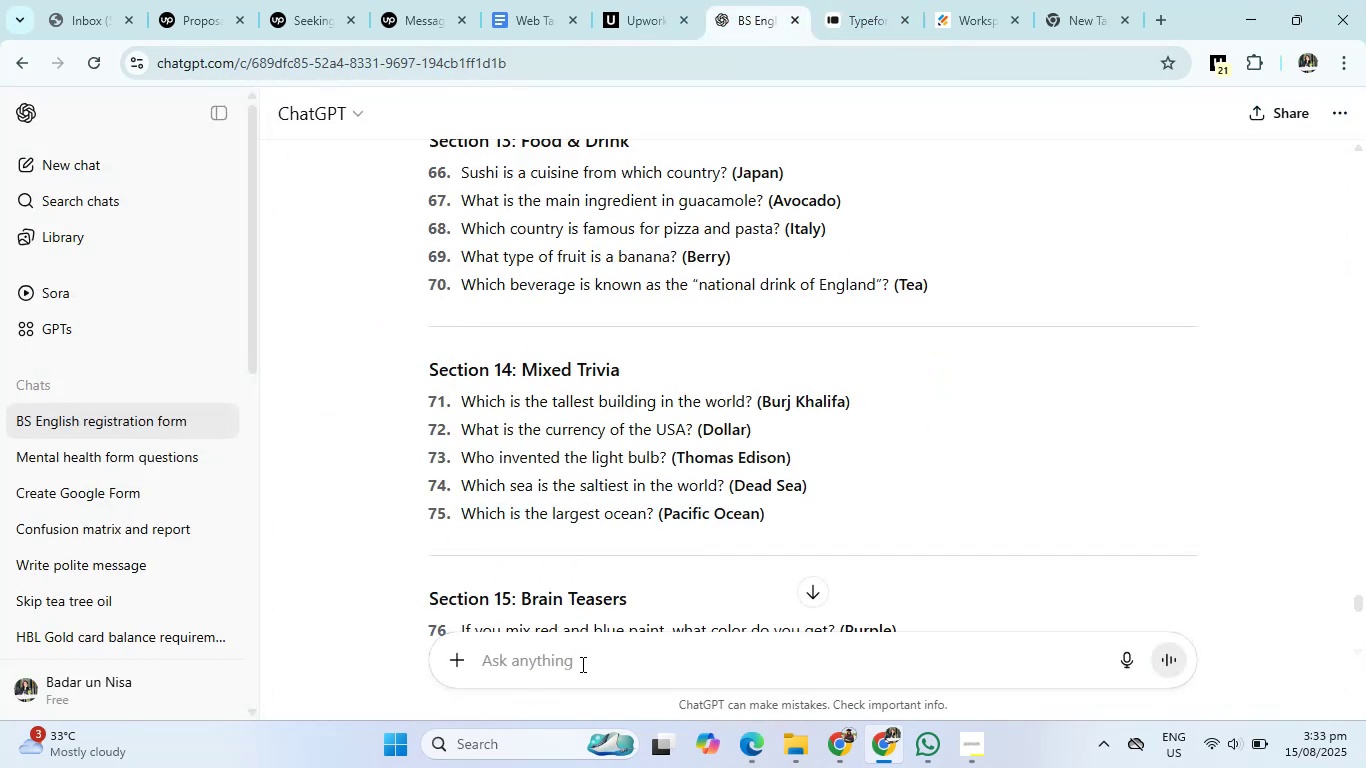 
type(dead sea located in)
 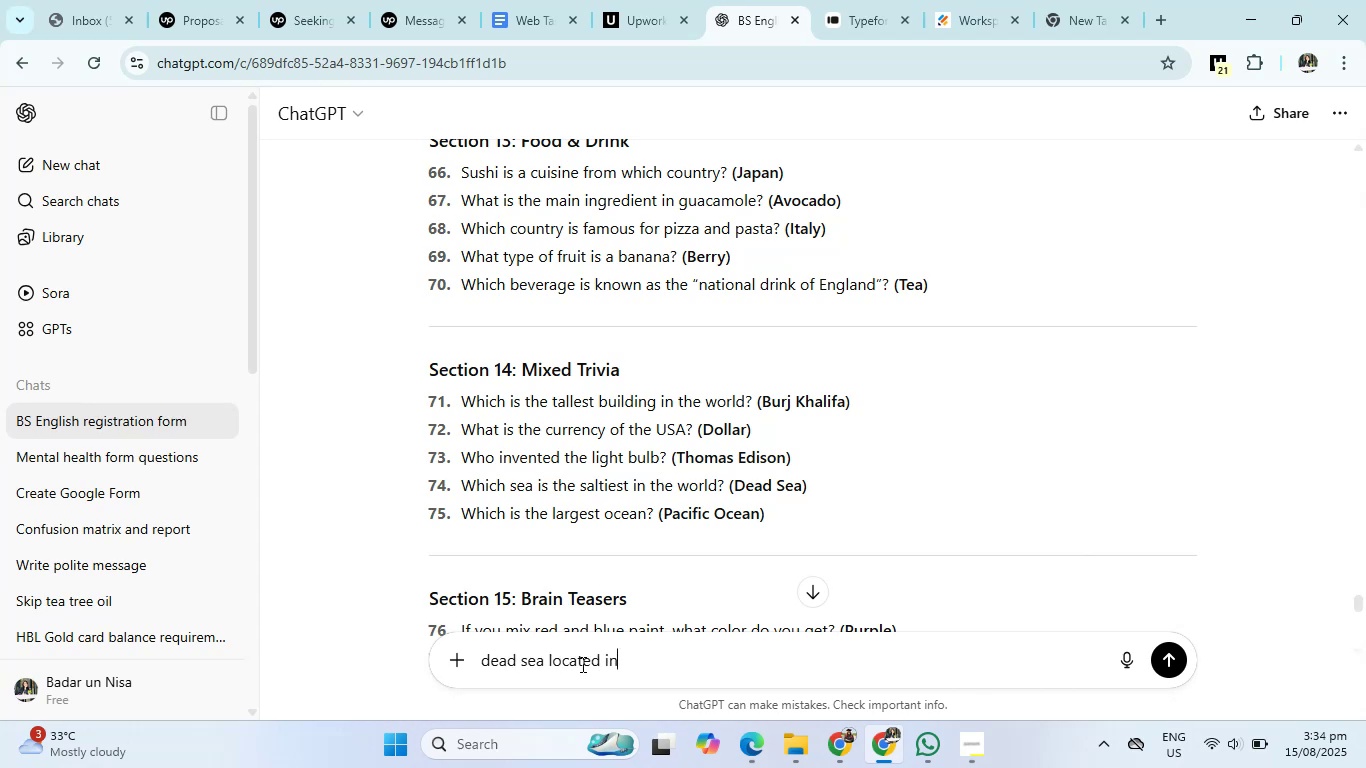 
key(Enter)
 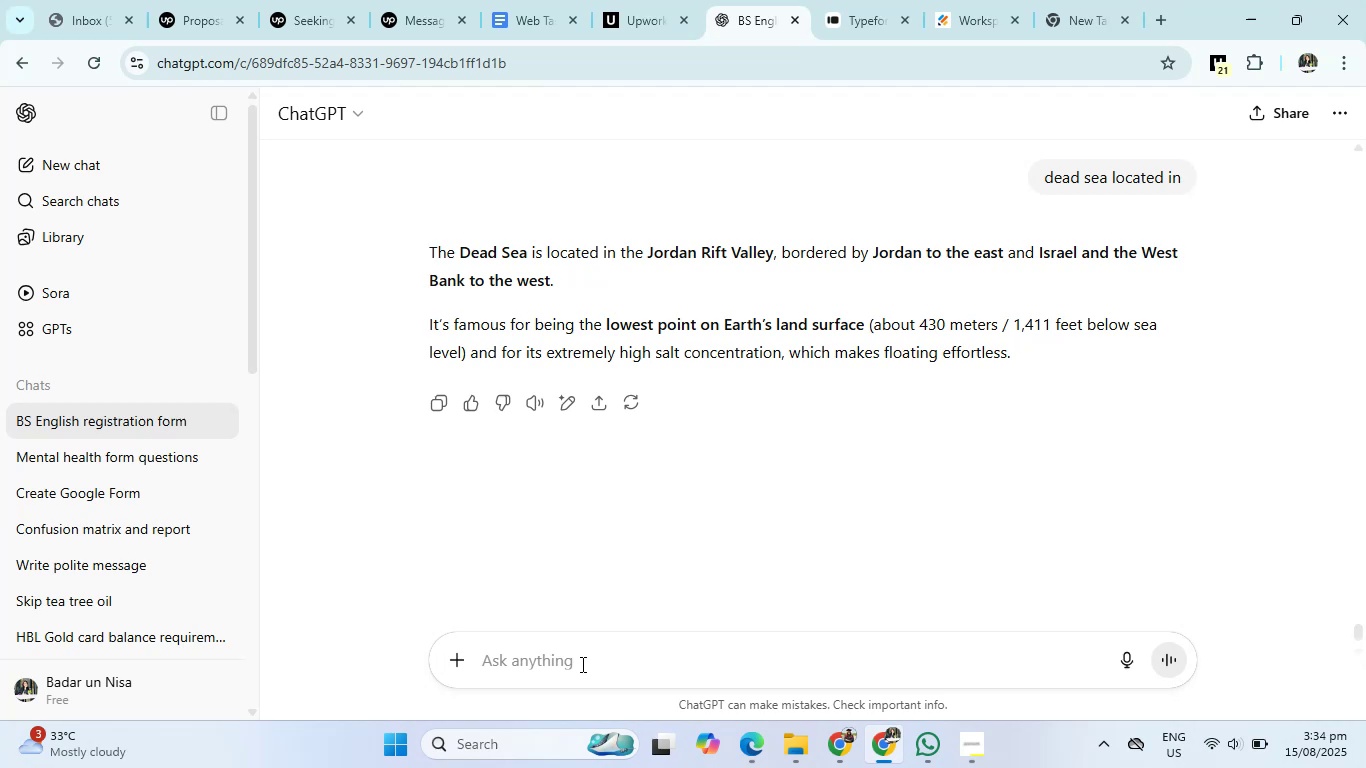 
wait(30.49)
 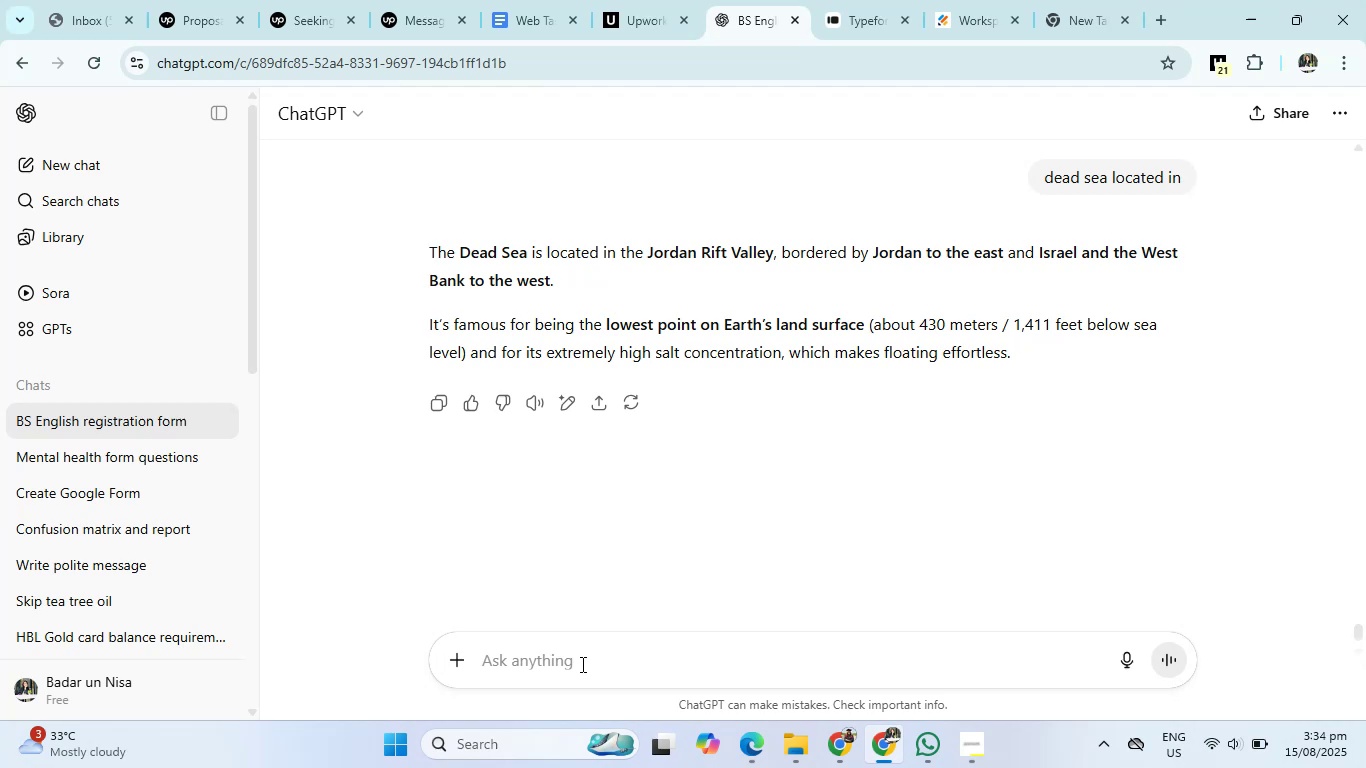 
left_click_drag(start_coordinate=[644, 252], to_coordinate=[786, 253])
 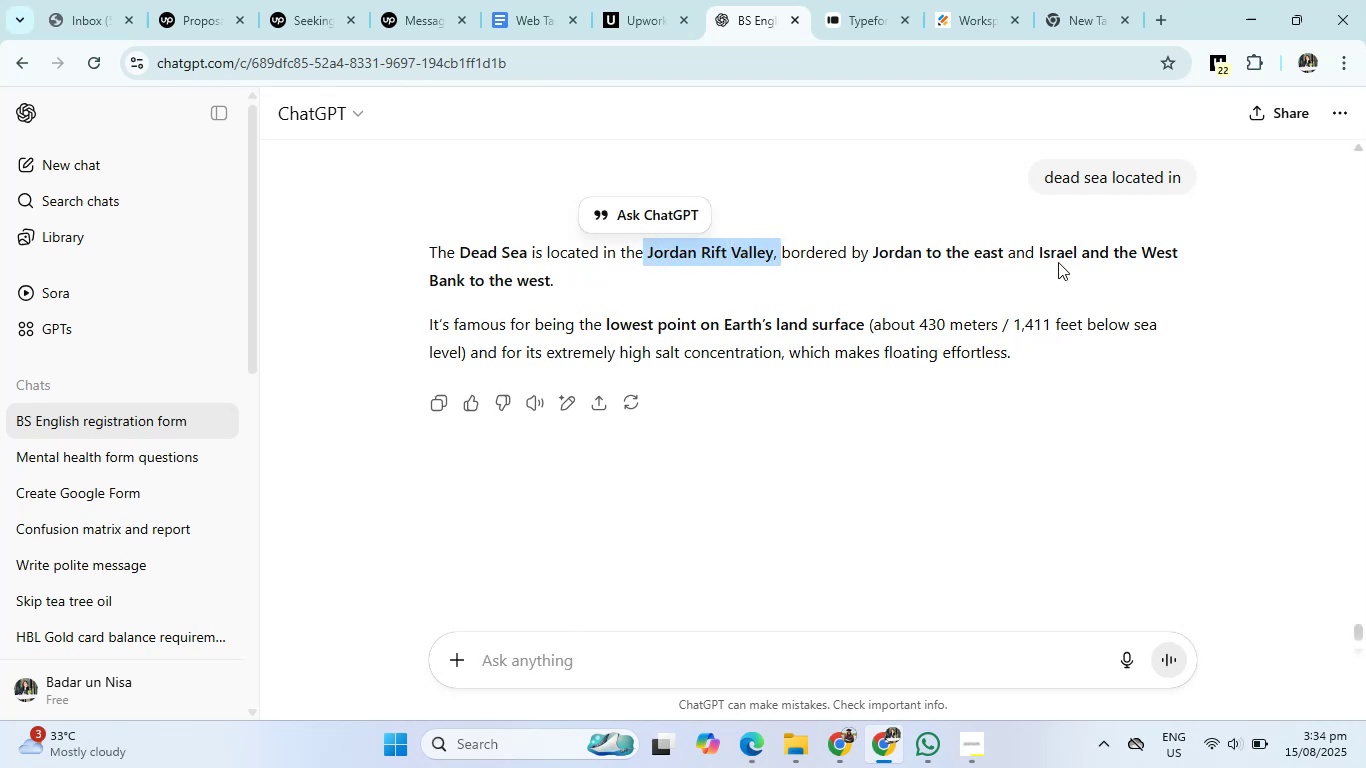 
left_click_drag(start_coordinate=[1044, 250], to_coordinate=[1206, 256])
 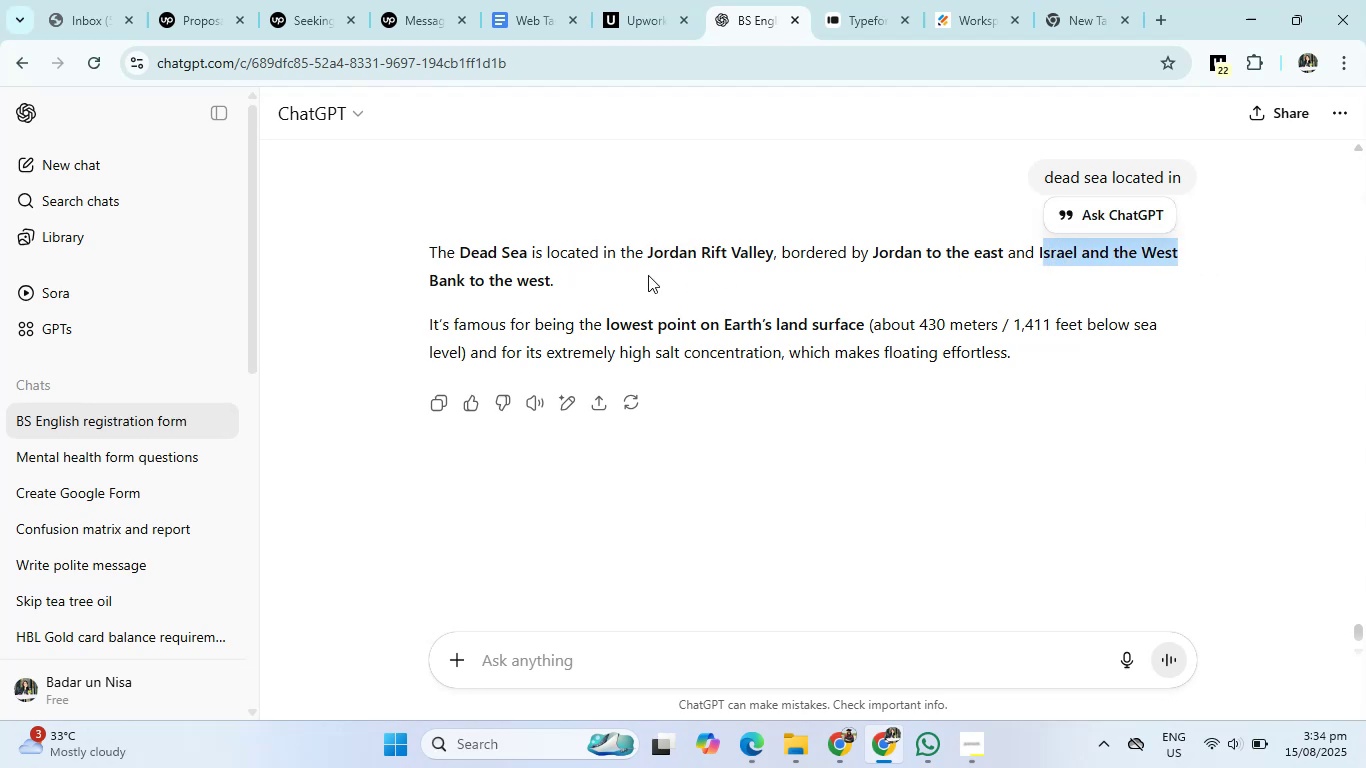 
left_click_drag(start_coordinate=[617, 280], to_coordinate=[328, 297])
 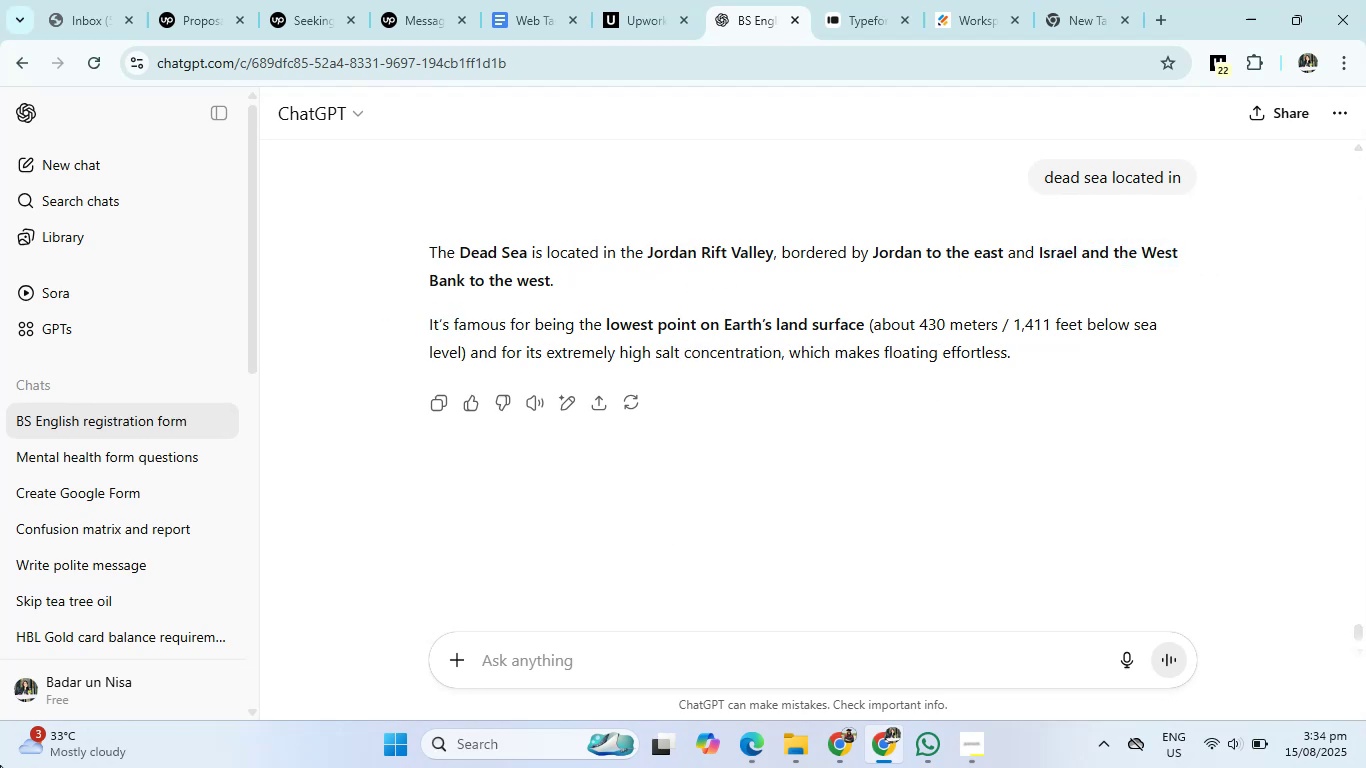 
scroll: coordinate [1044, 505], scroll_direction: up, amount: 37.0
 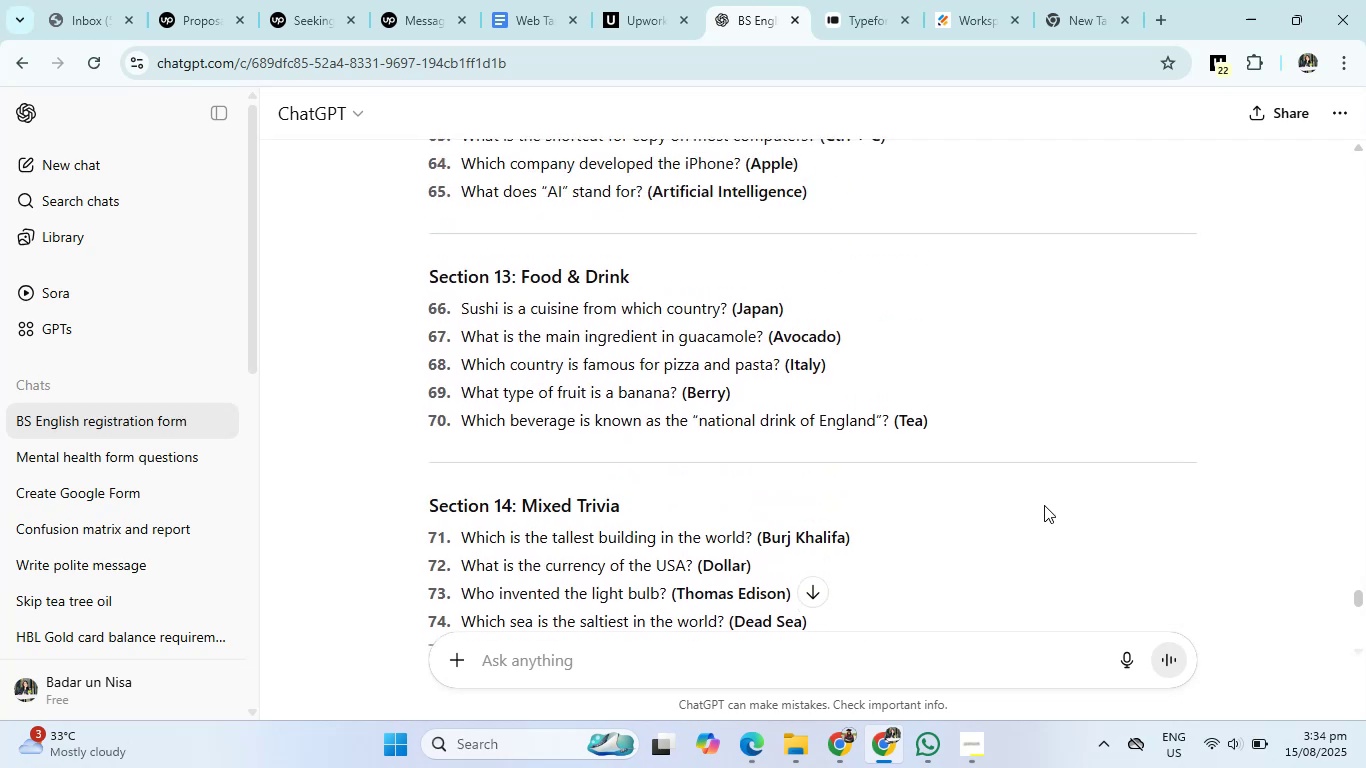 
scroll: coordinate [760, 451], scroll_direction: down, amount: 4.0
 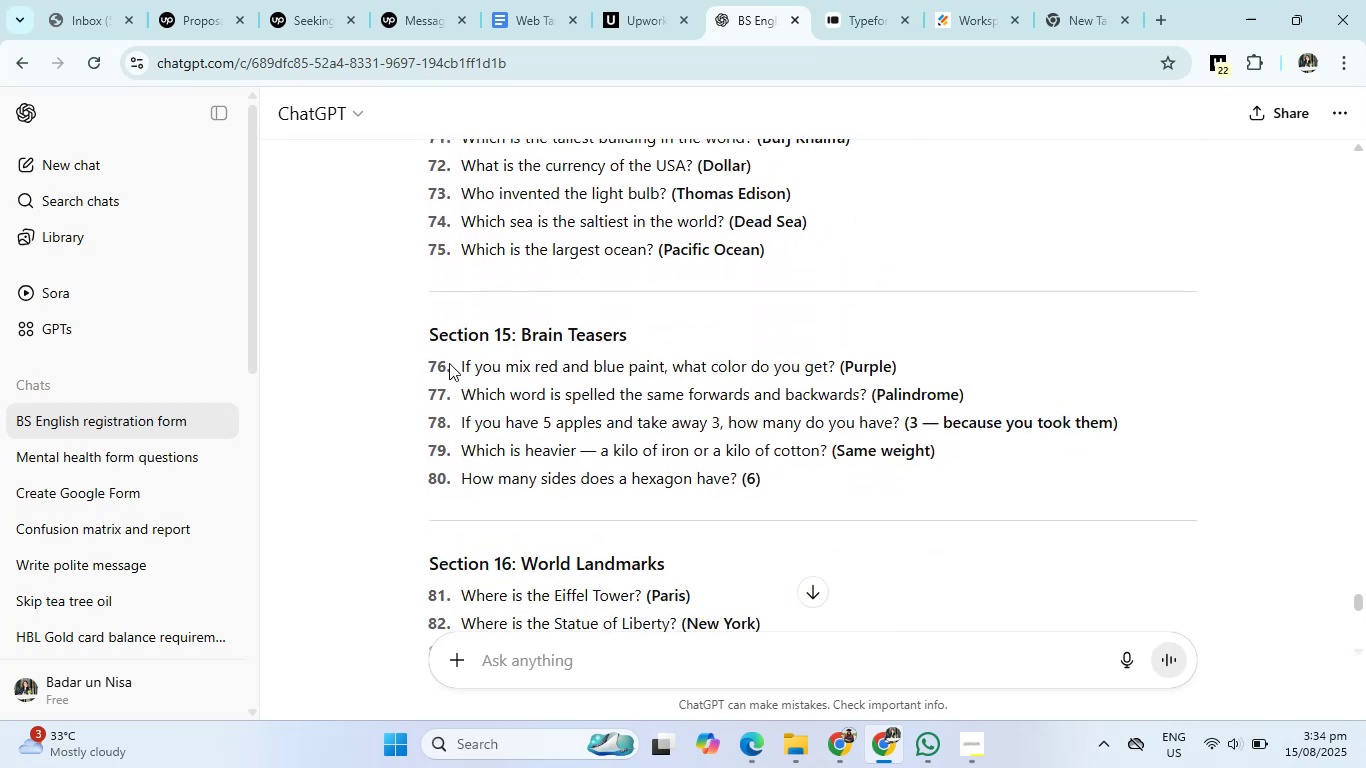 
left_click_drag(start_coordinate=[453, 361], to_coordinate=[835, 376])
 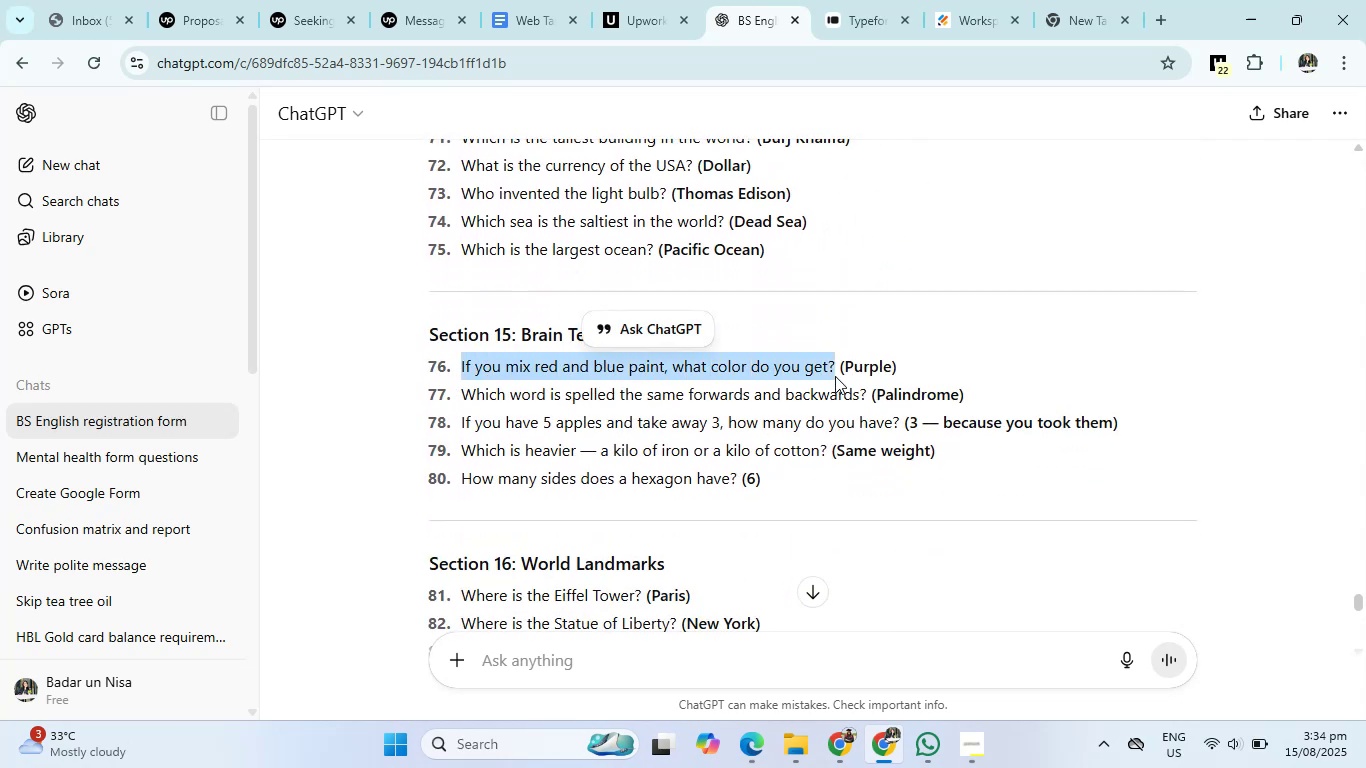 
key(Control+C)
 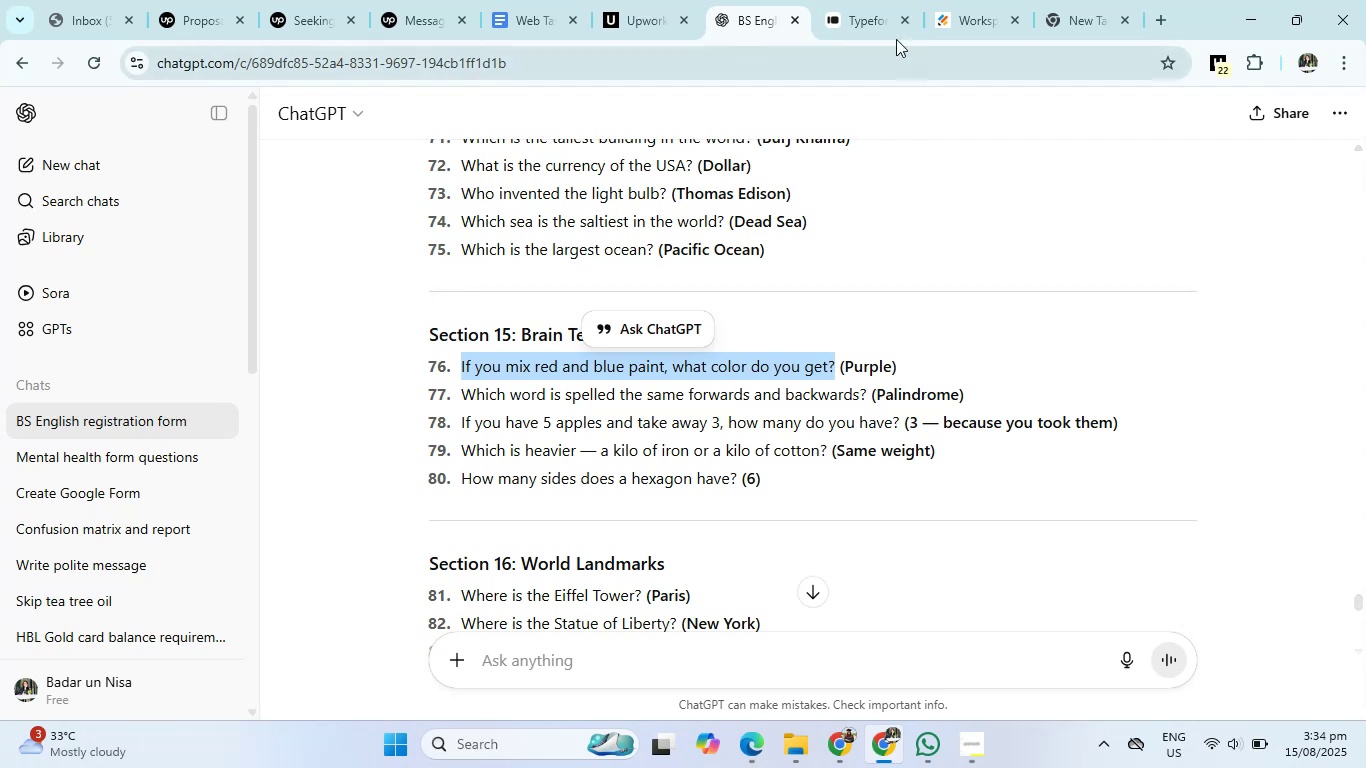 
left_click([875, 0])
 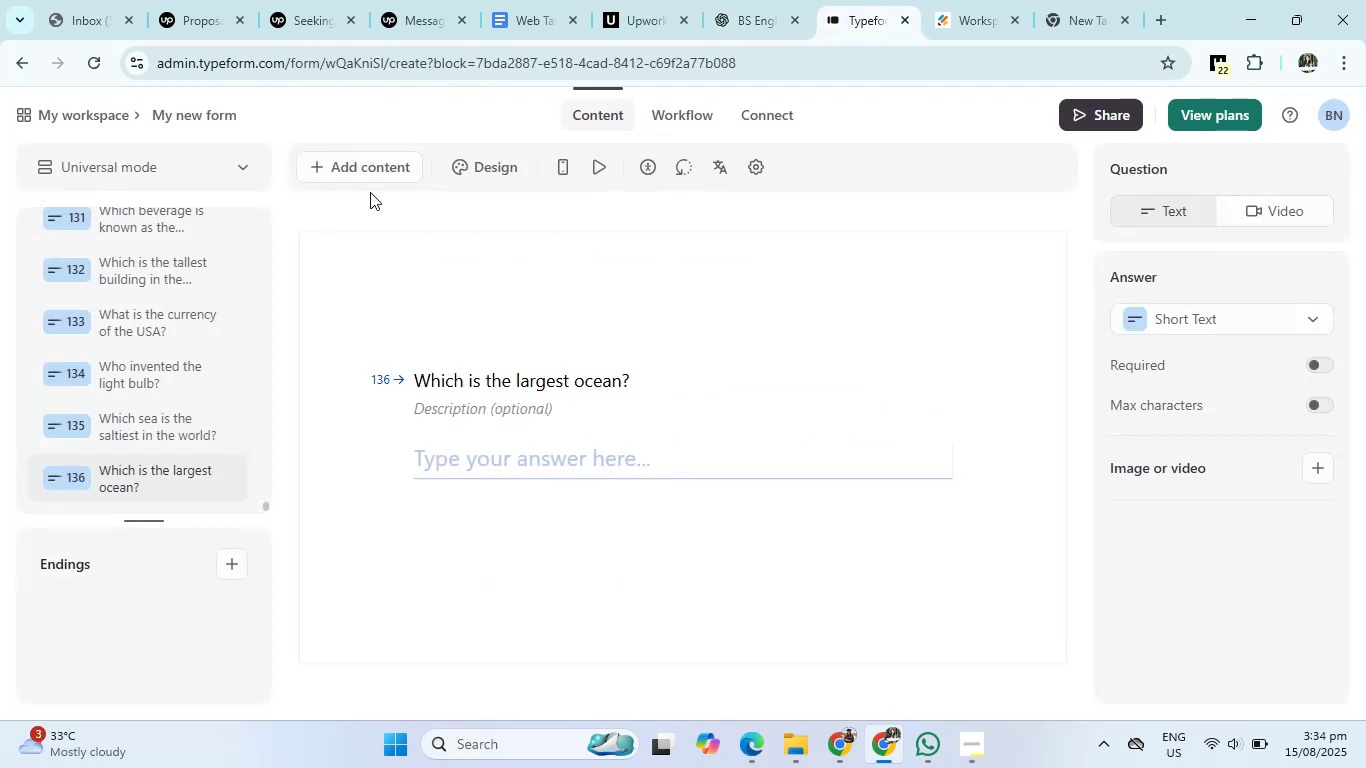 
left_click([355, 179])
 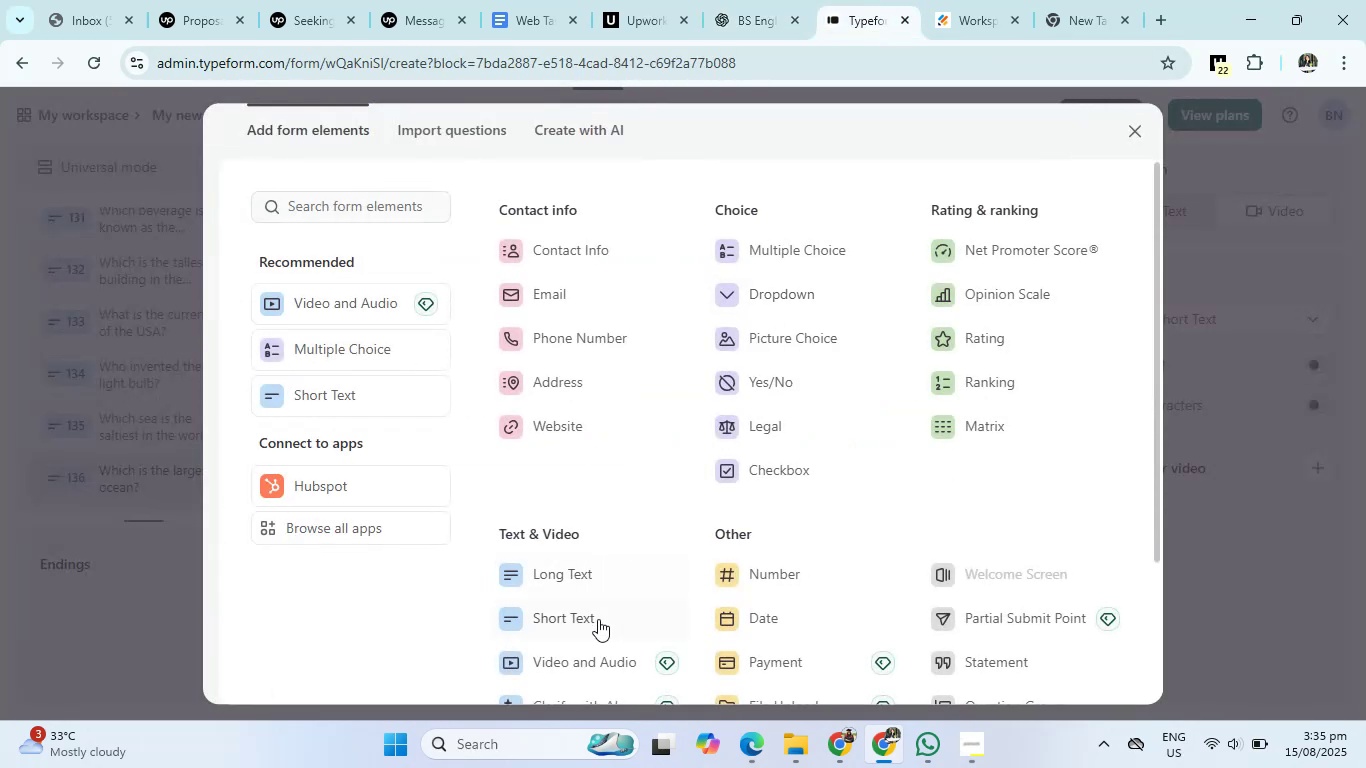 
left_click([582, 624])
 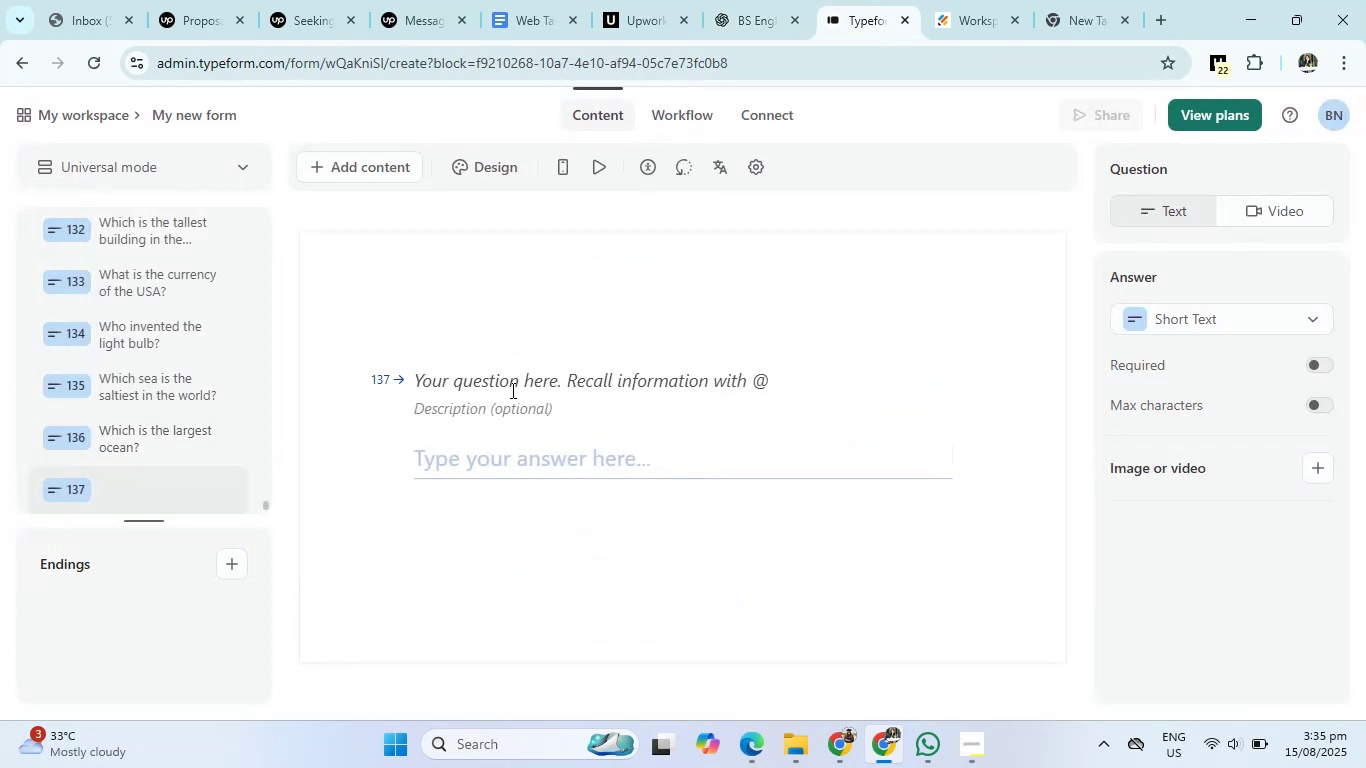 
left_click([511, 388])
 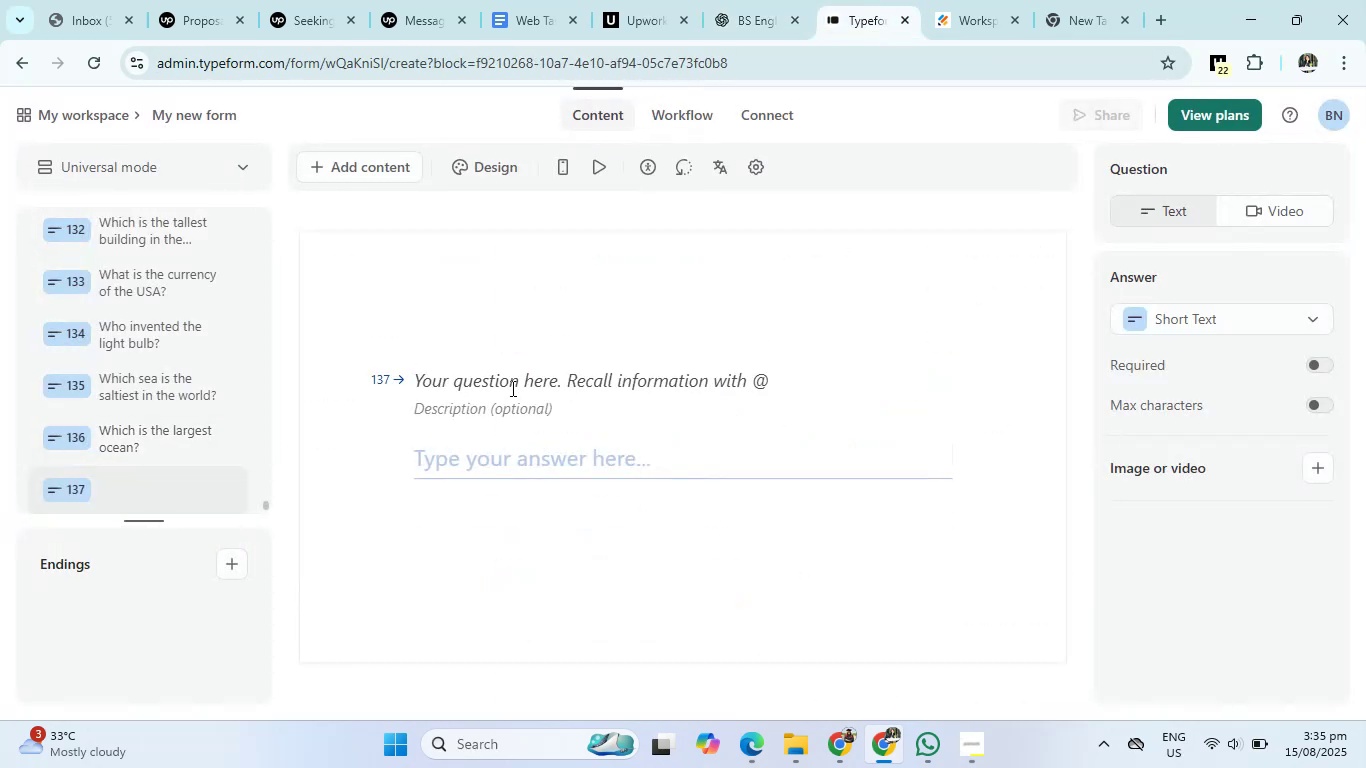 
key(Control+V)
 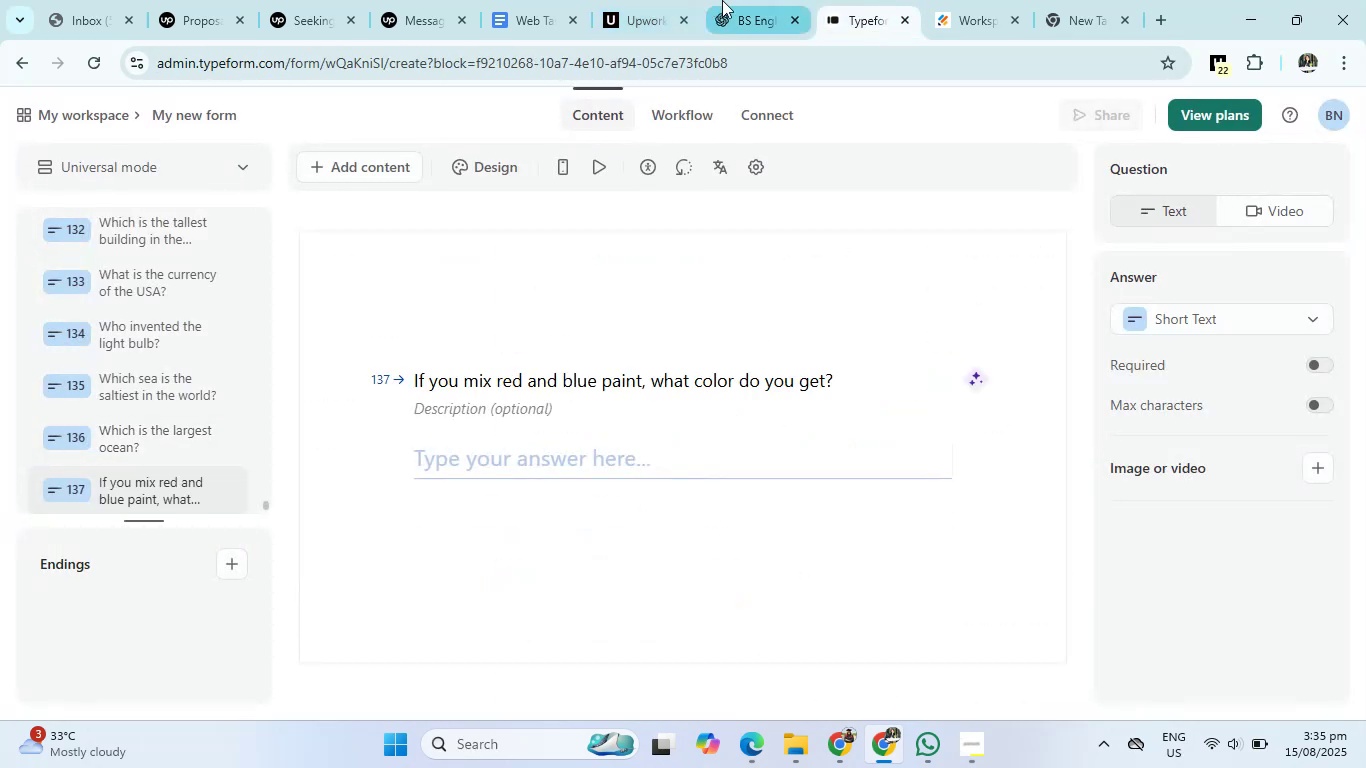 
left_click([723, 0])
 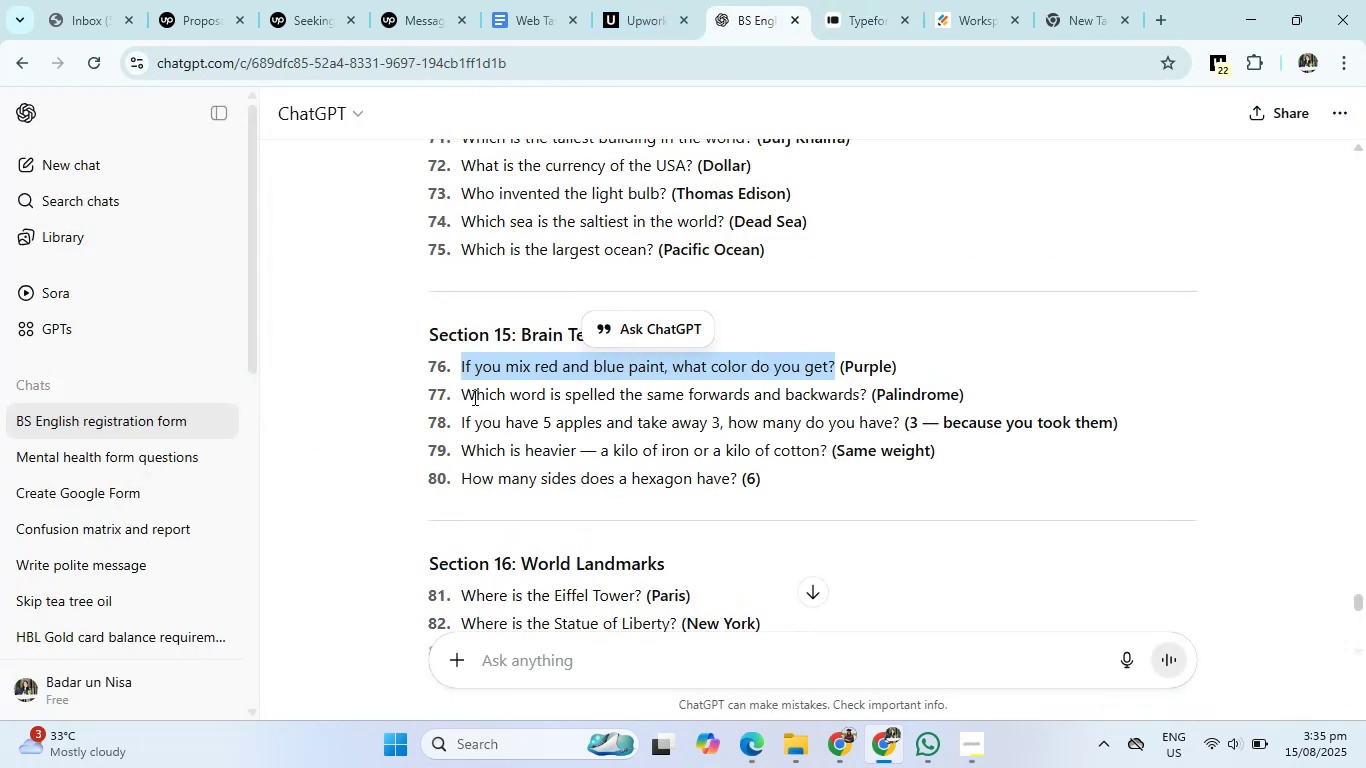 
left_click_drag(start_coordinate=[460, 395], to_coordinate=[866, 401])
 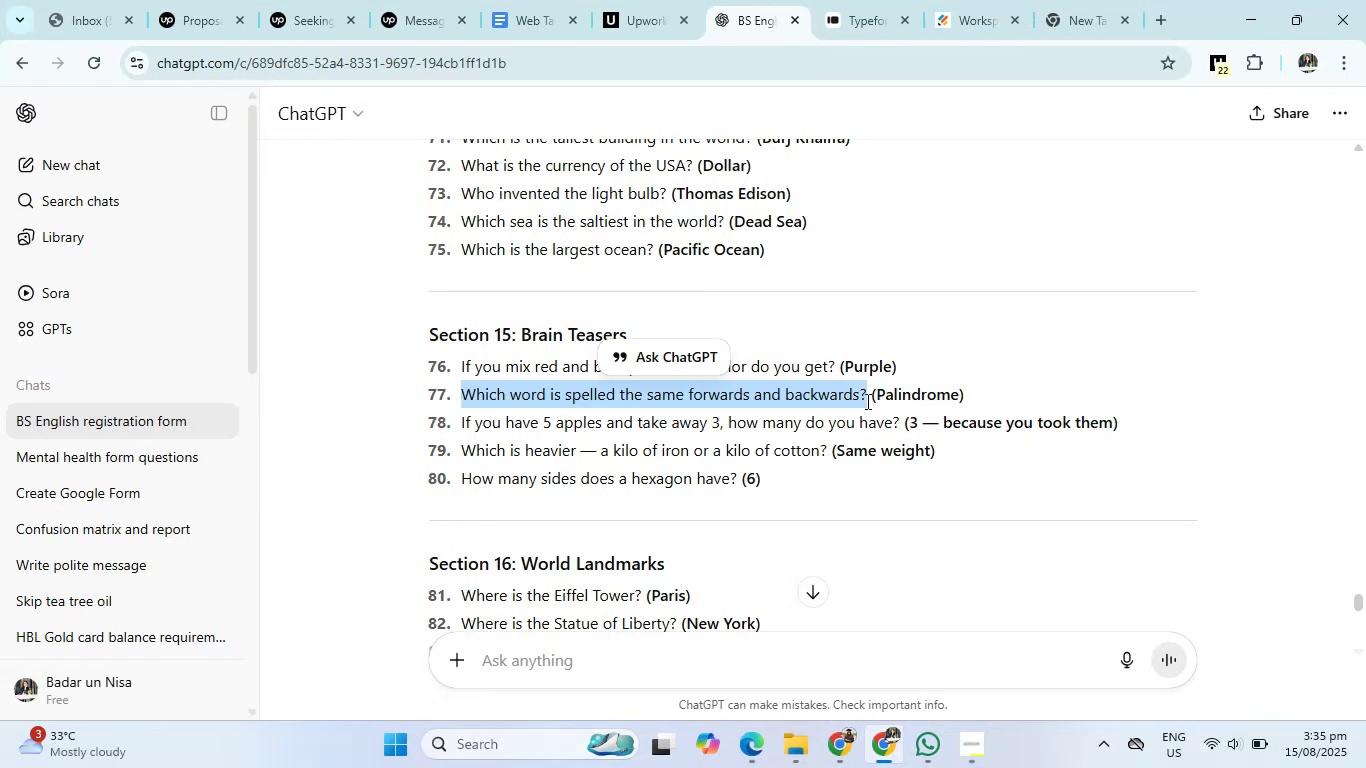 
key(Control+C)
 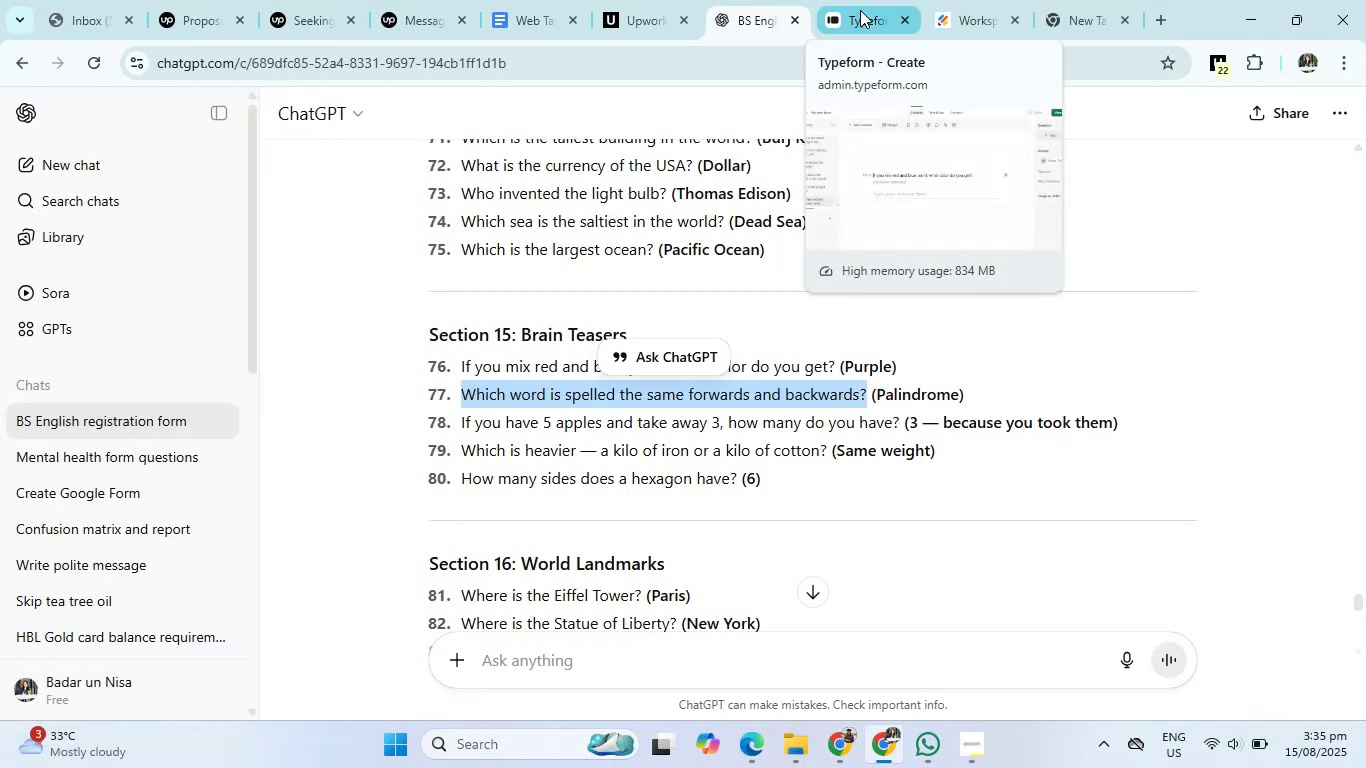 
wait(8.5)
 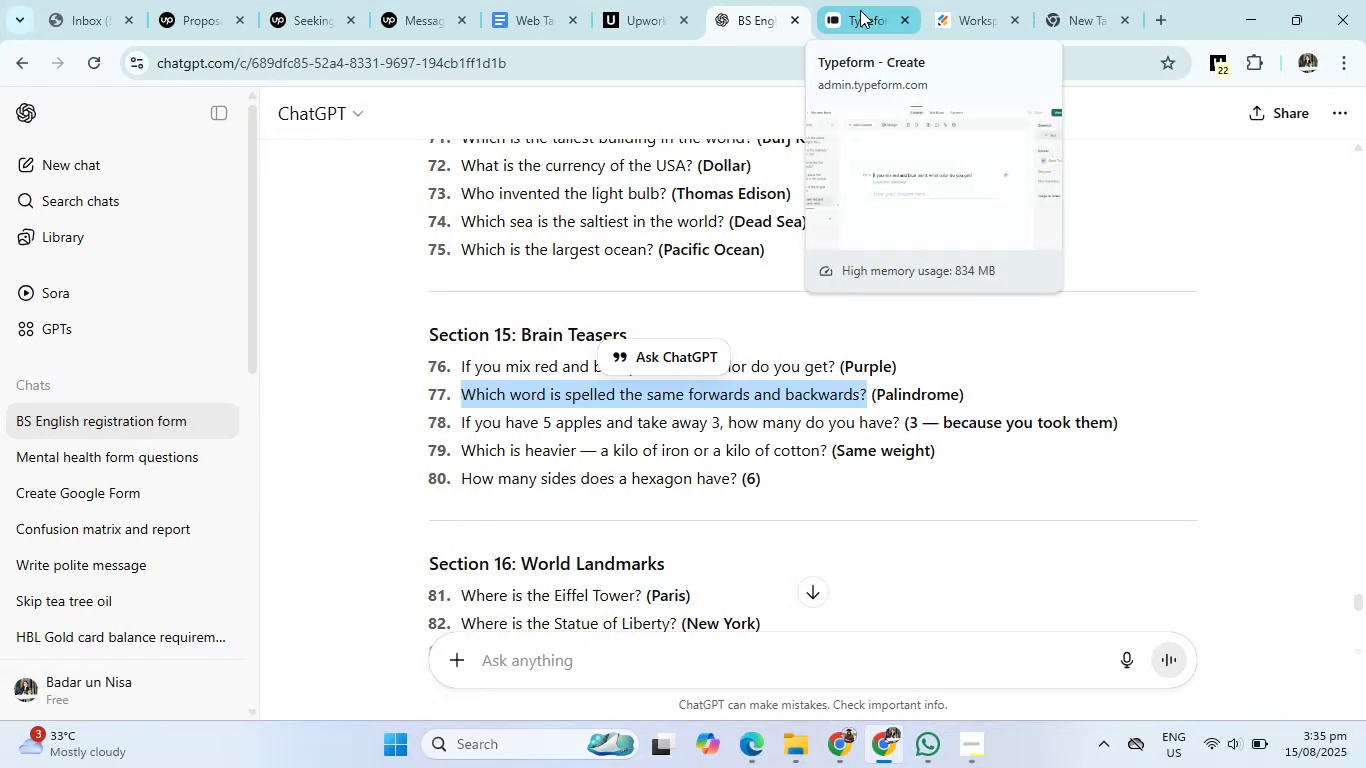 
left_click([859, 21])
 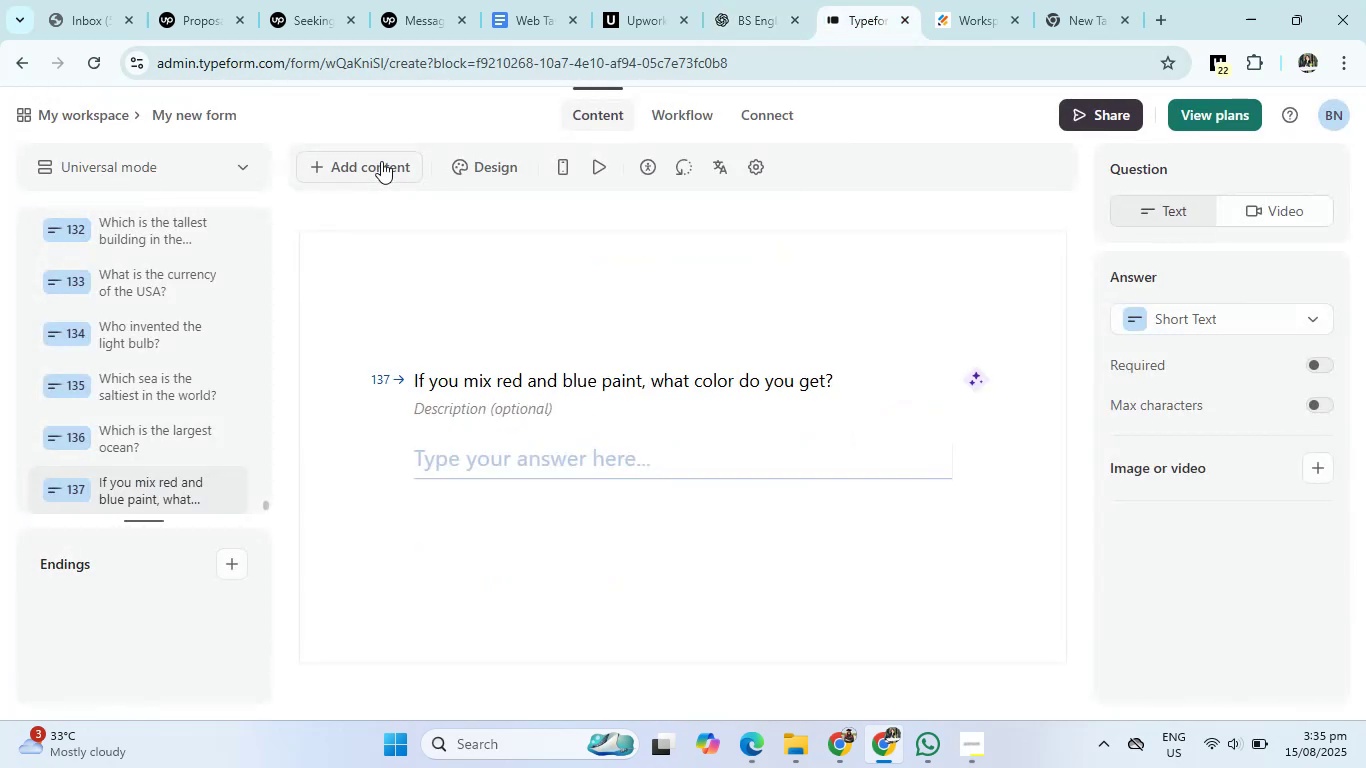 
left_click([381, 161])
 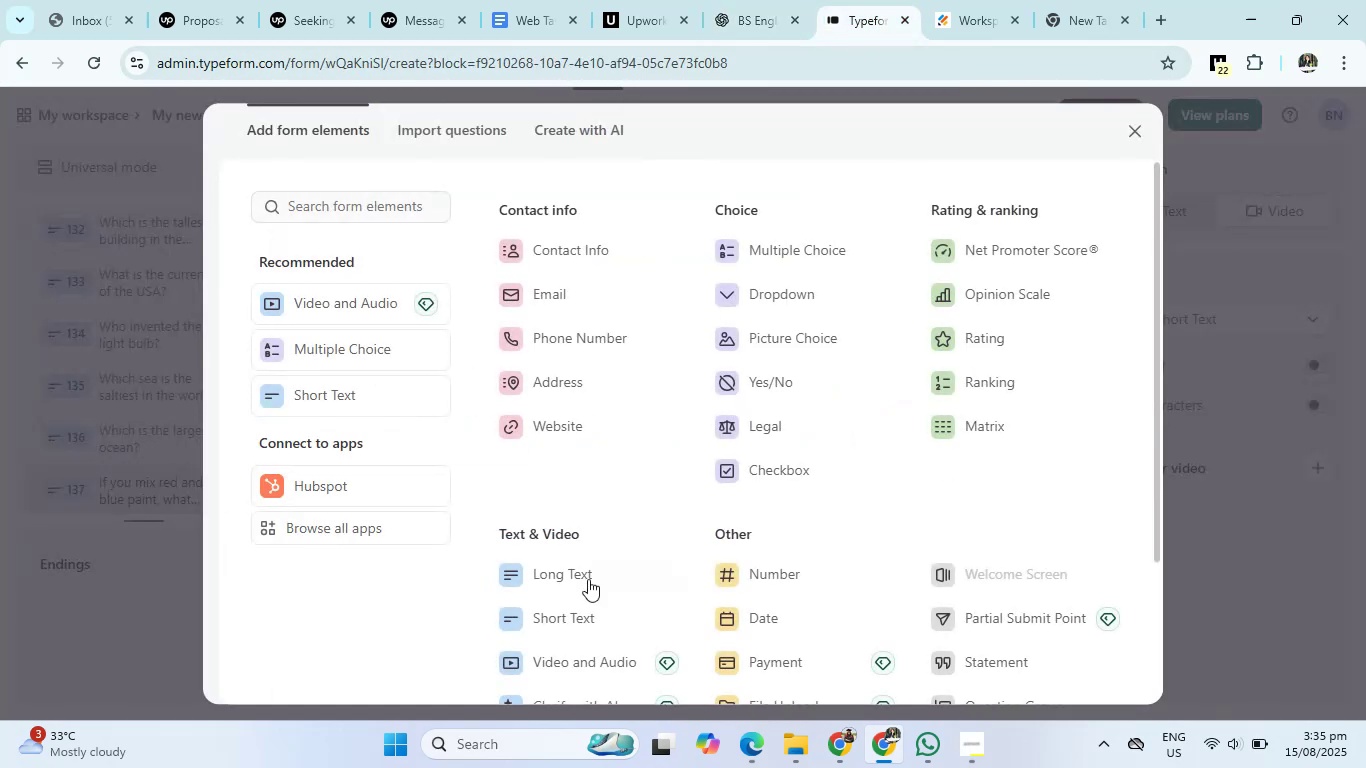 
left_click([587, 606])
 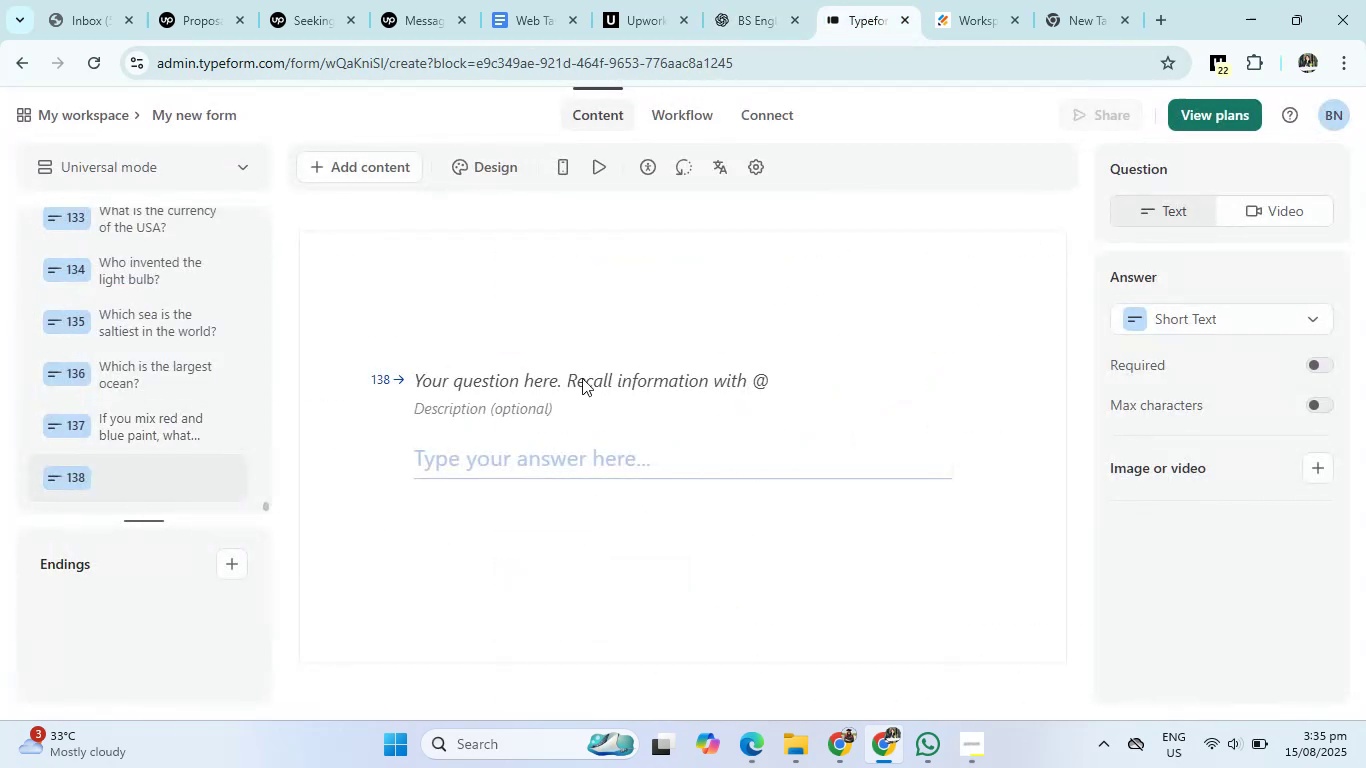 
left_click([582, 373])
 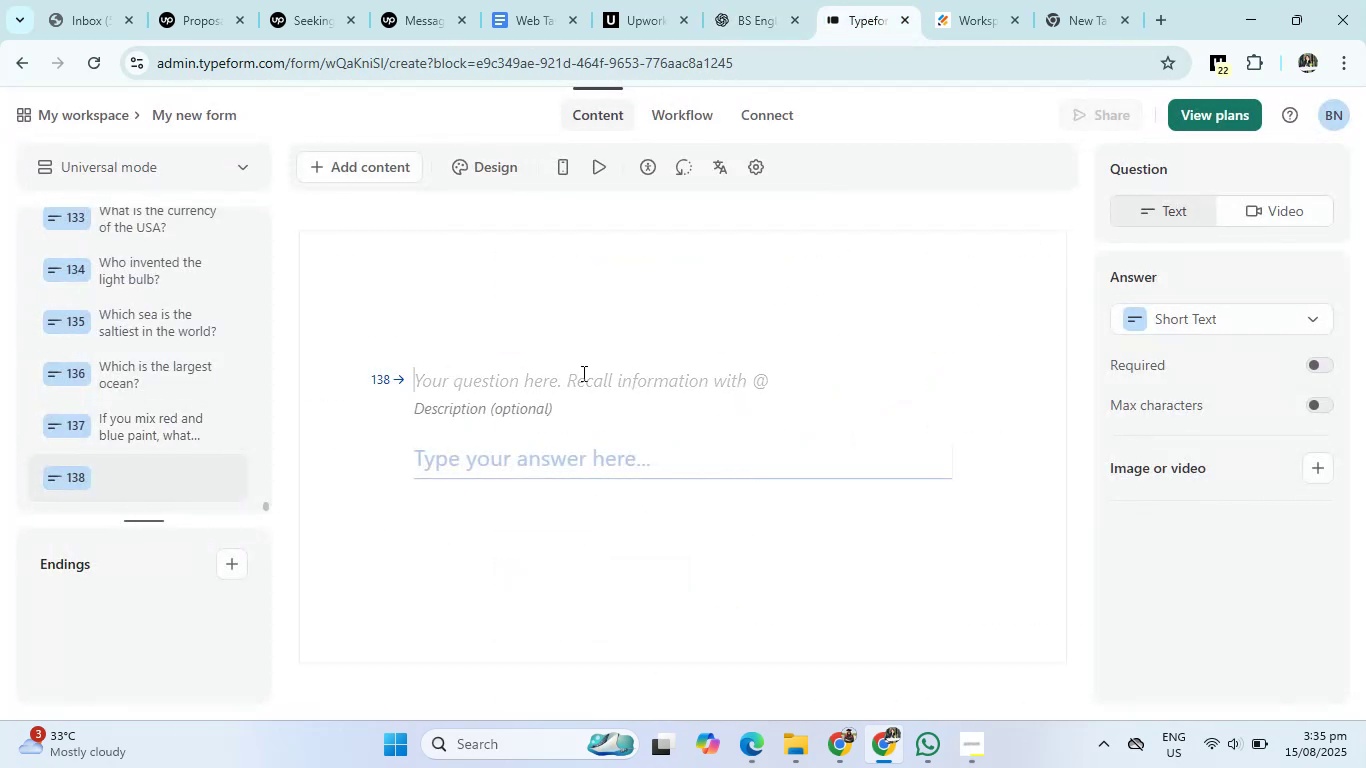 
key(Control+C)
 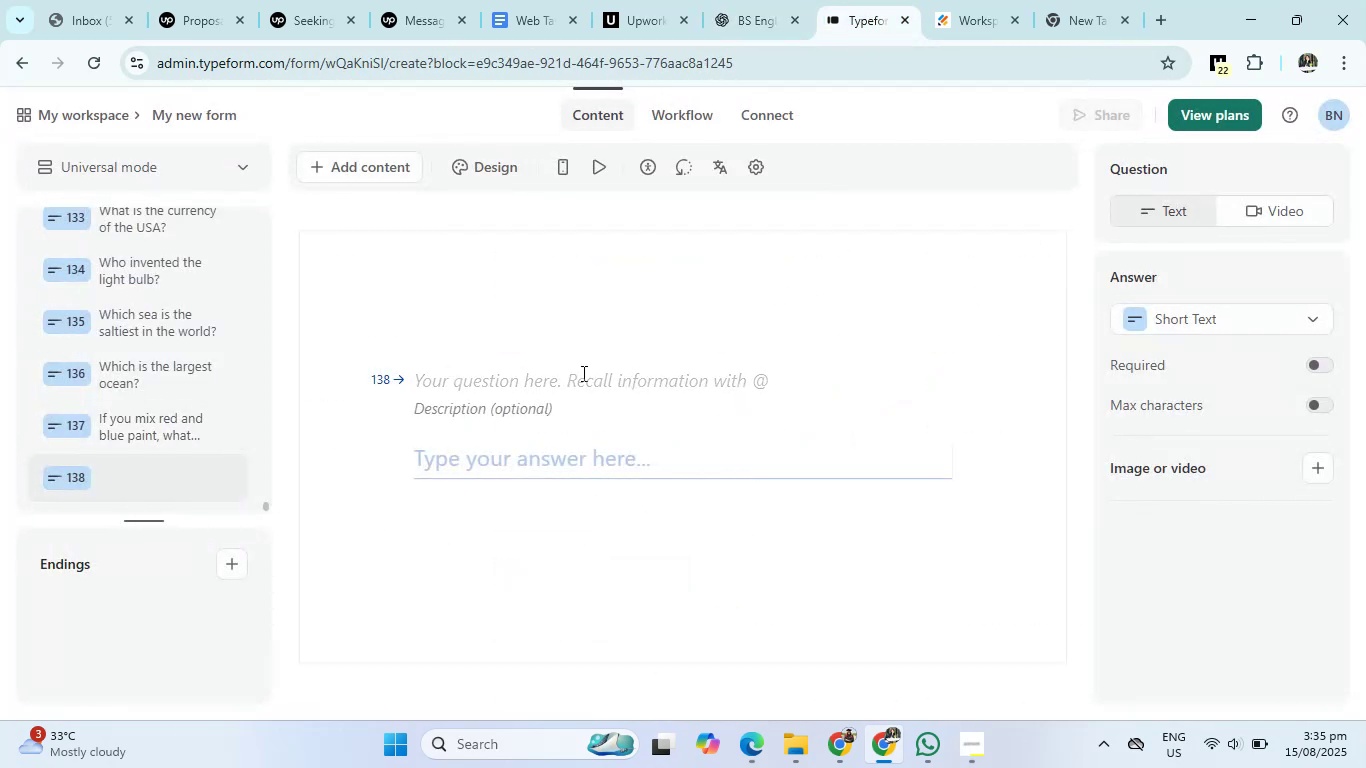 
key(Control+V)
 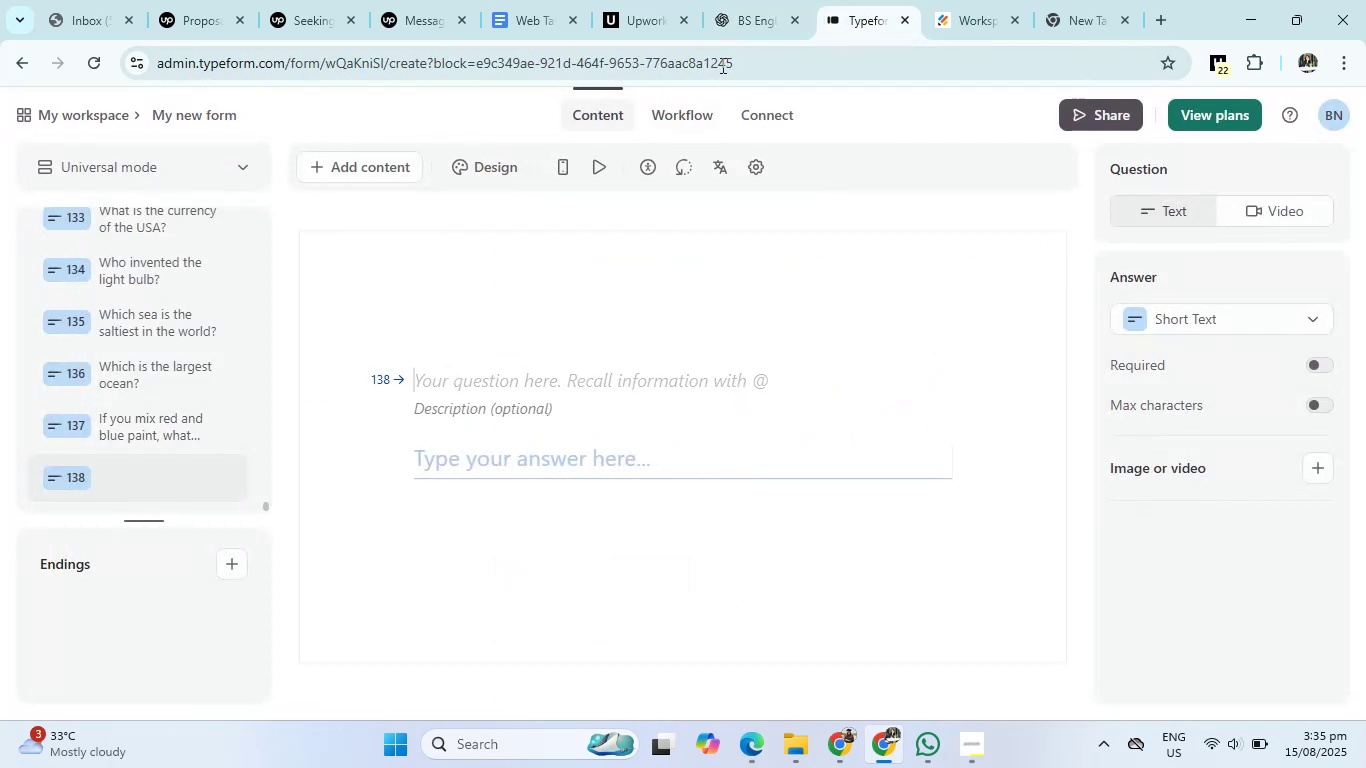 
left_click([741, 7])
 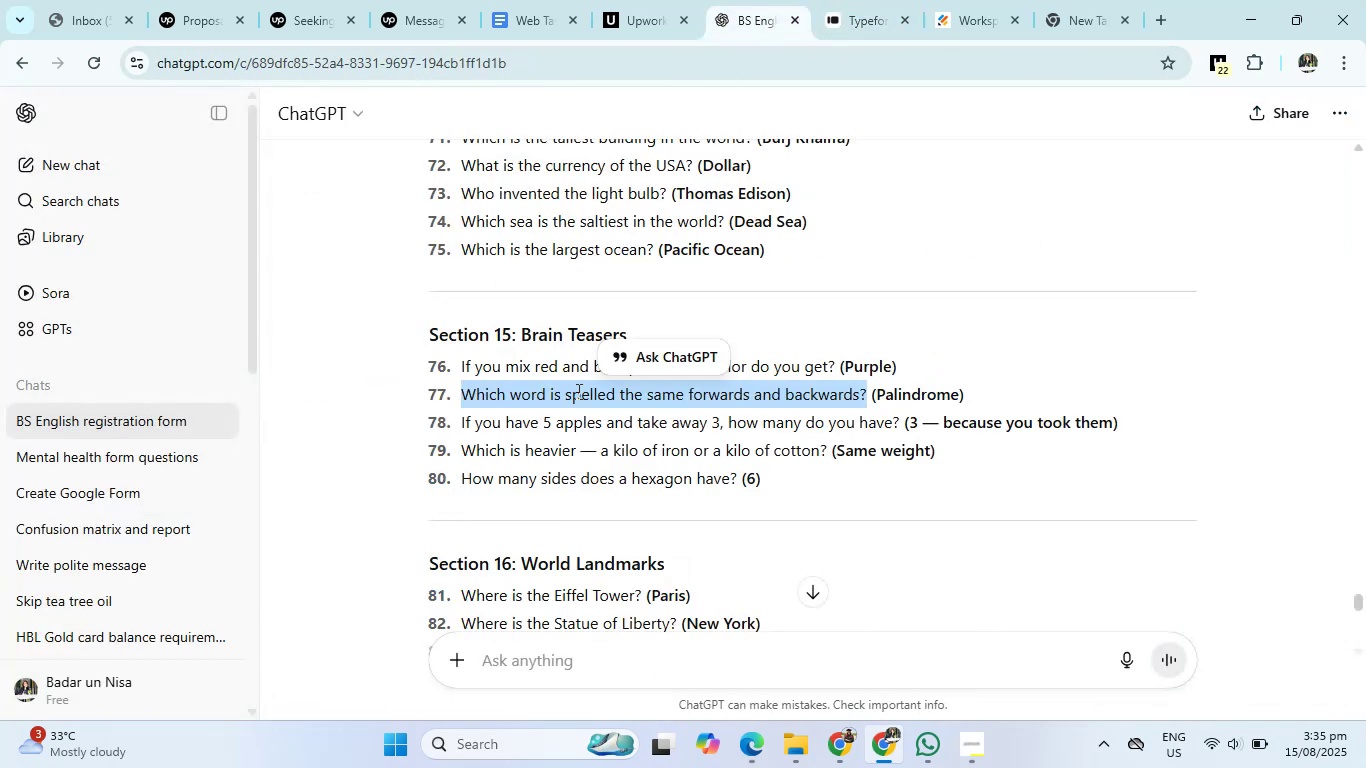 
right_click([577, 394])
 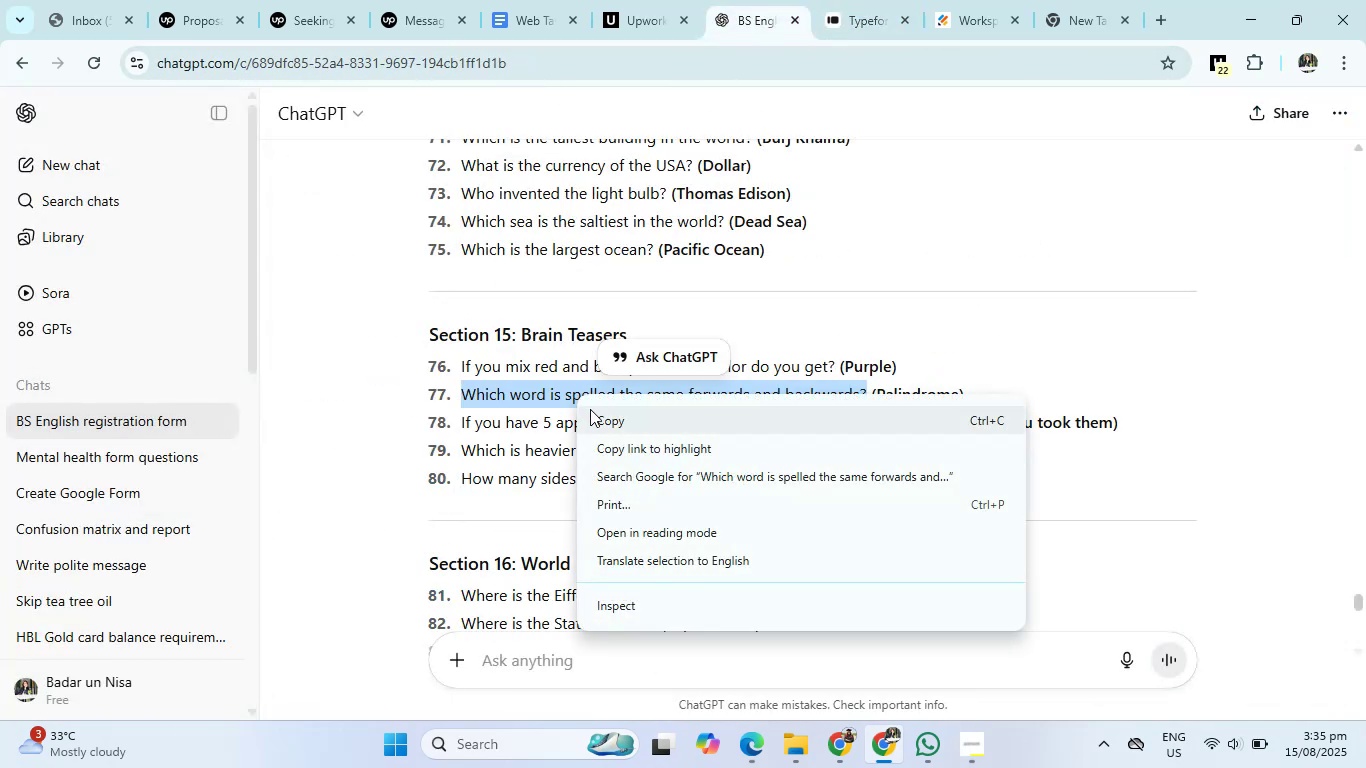 
left_click([593, 414])
 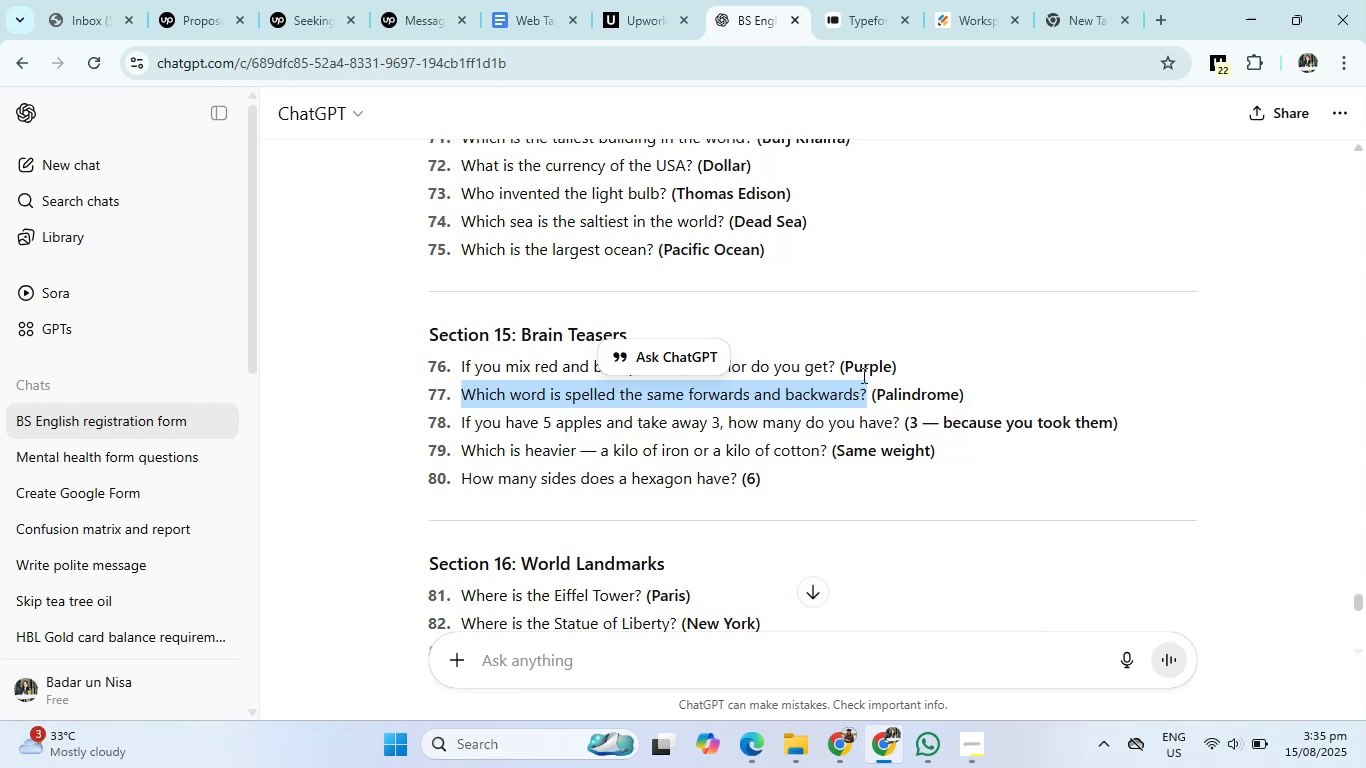 
left_click([854, 16])
 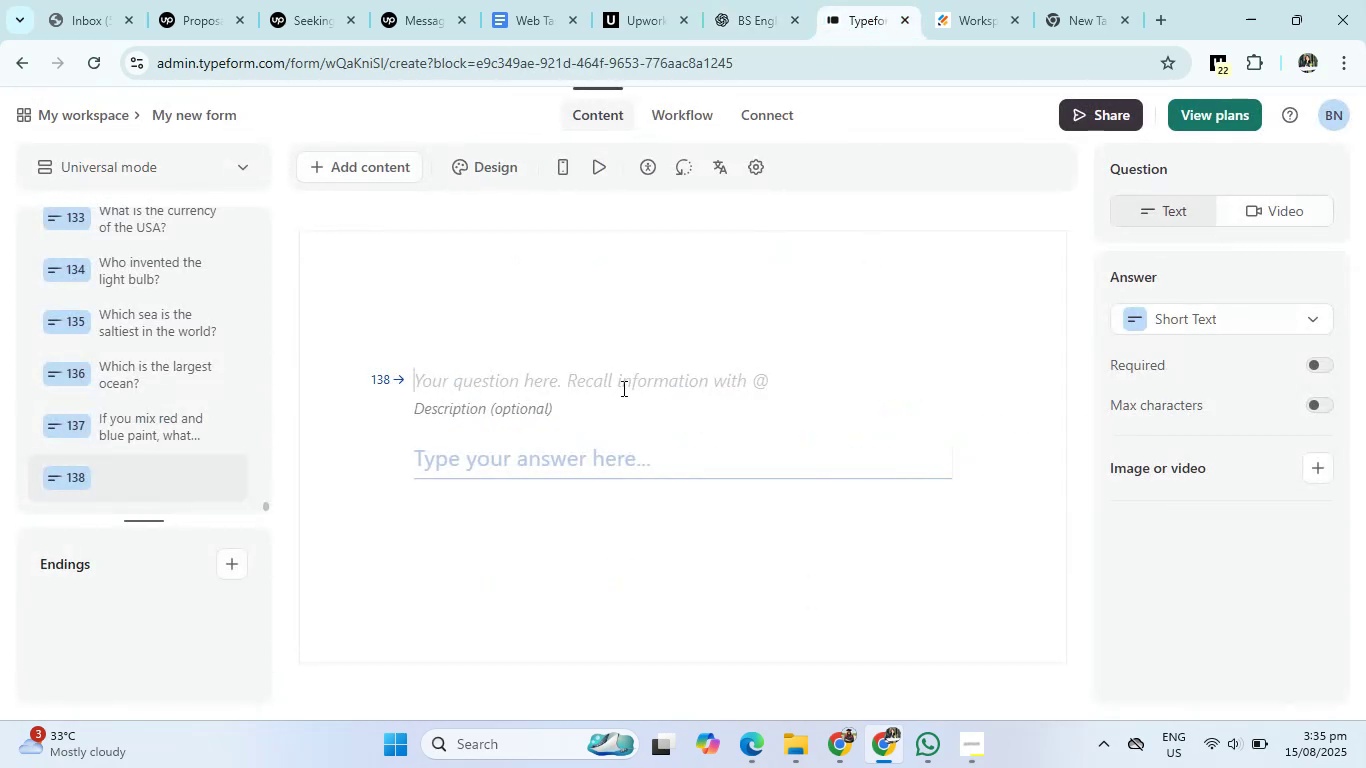 
left_click([611, 388])
 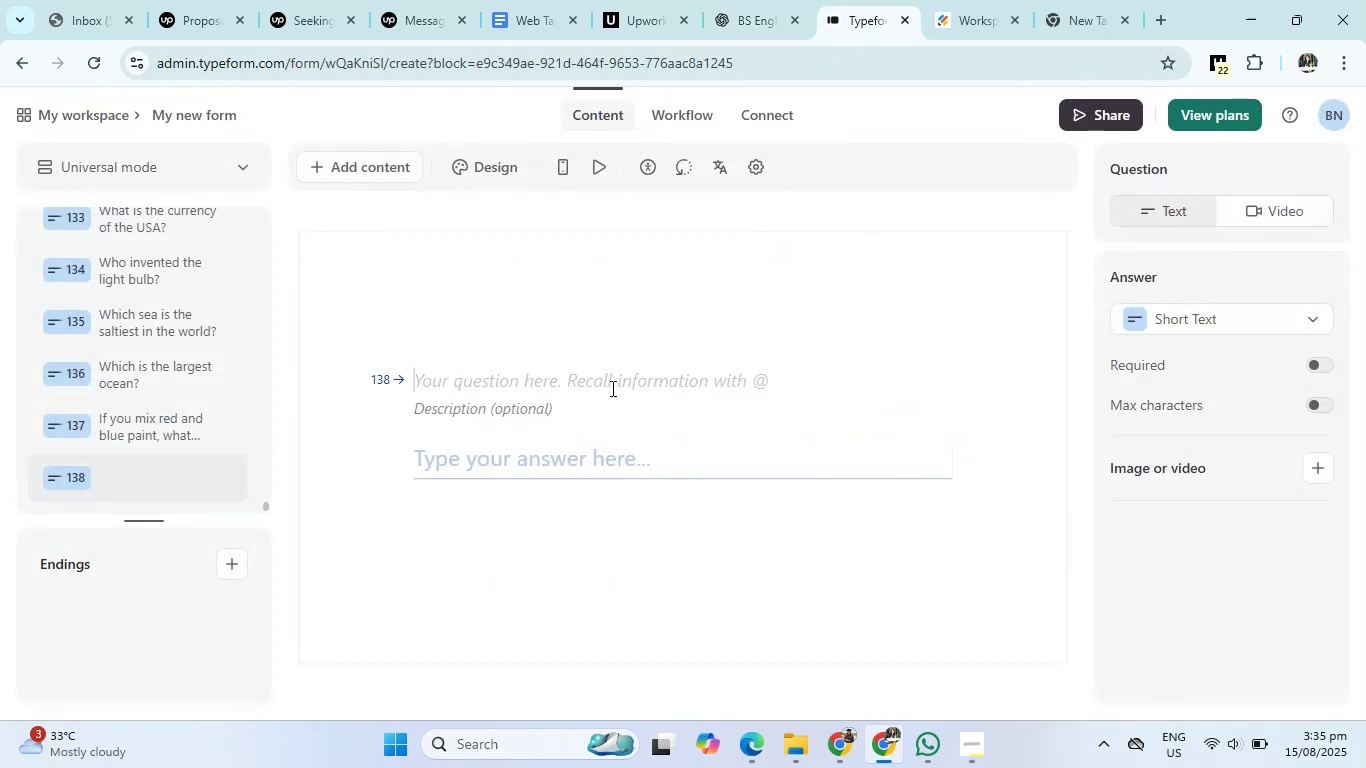 
right_click([611, 388])
 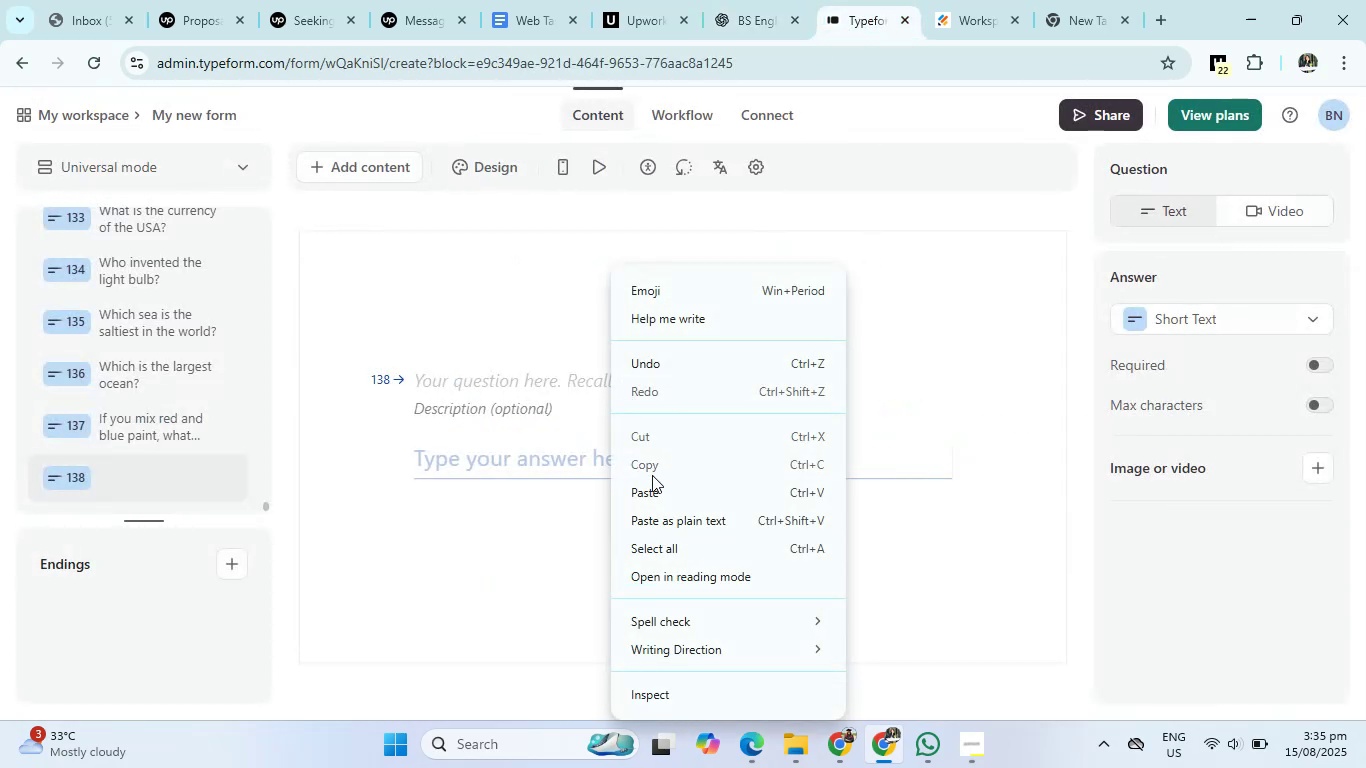 
left_click([652, 485])
 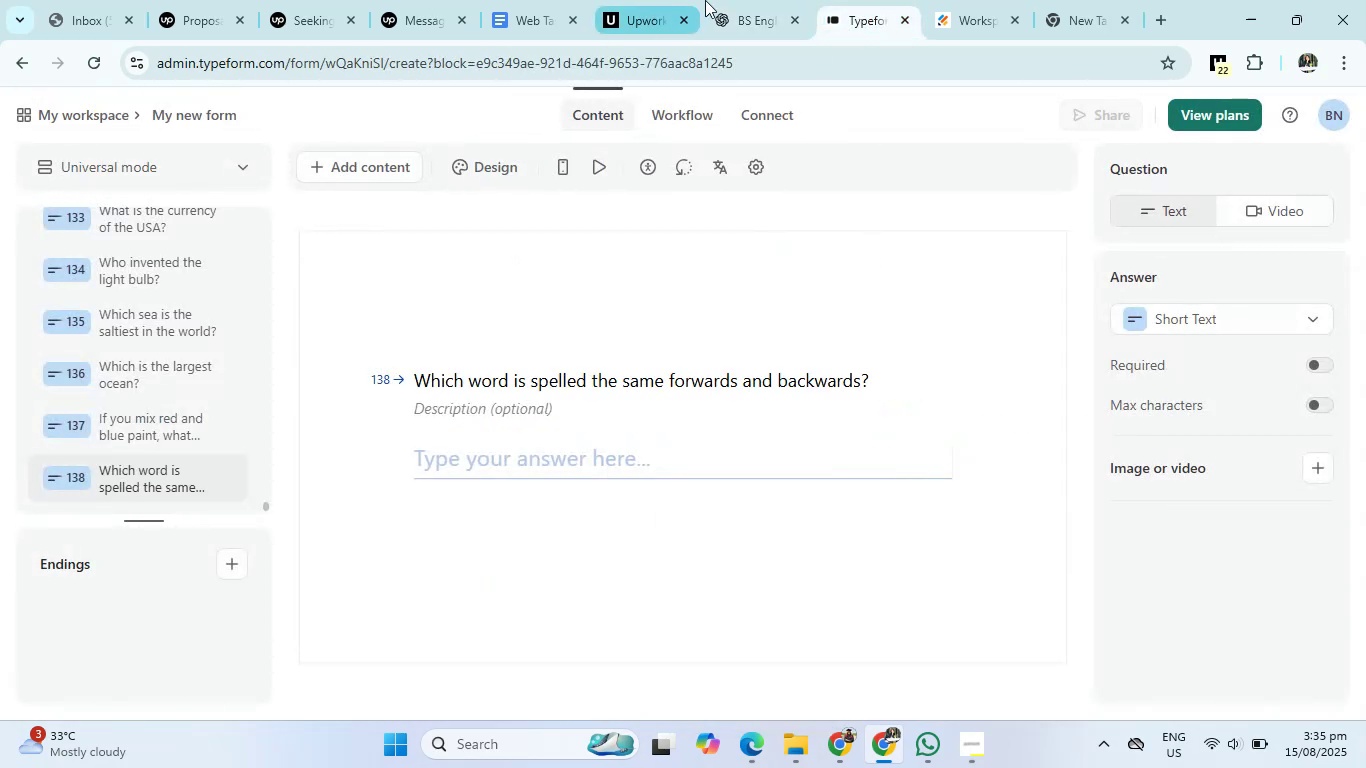 
left_click([753, 0])
 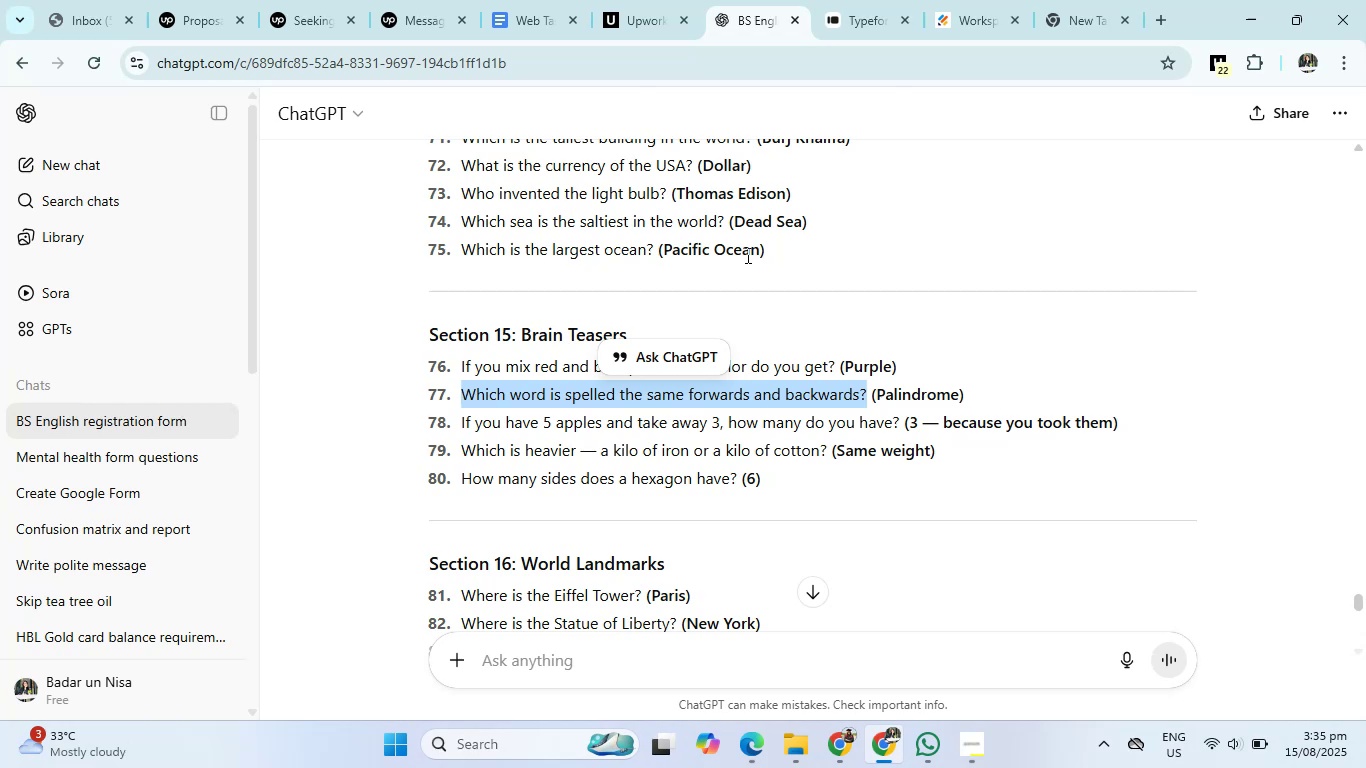 
wait(19.6)
 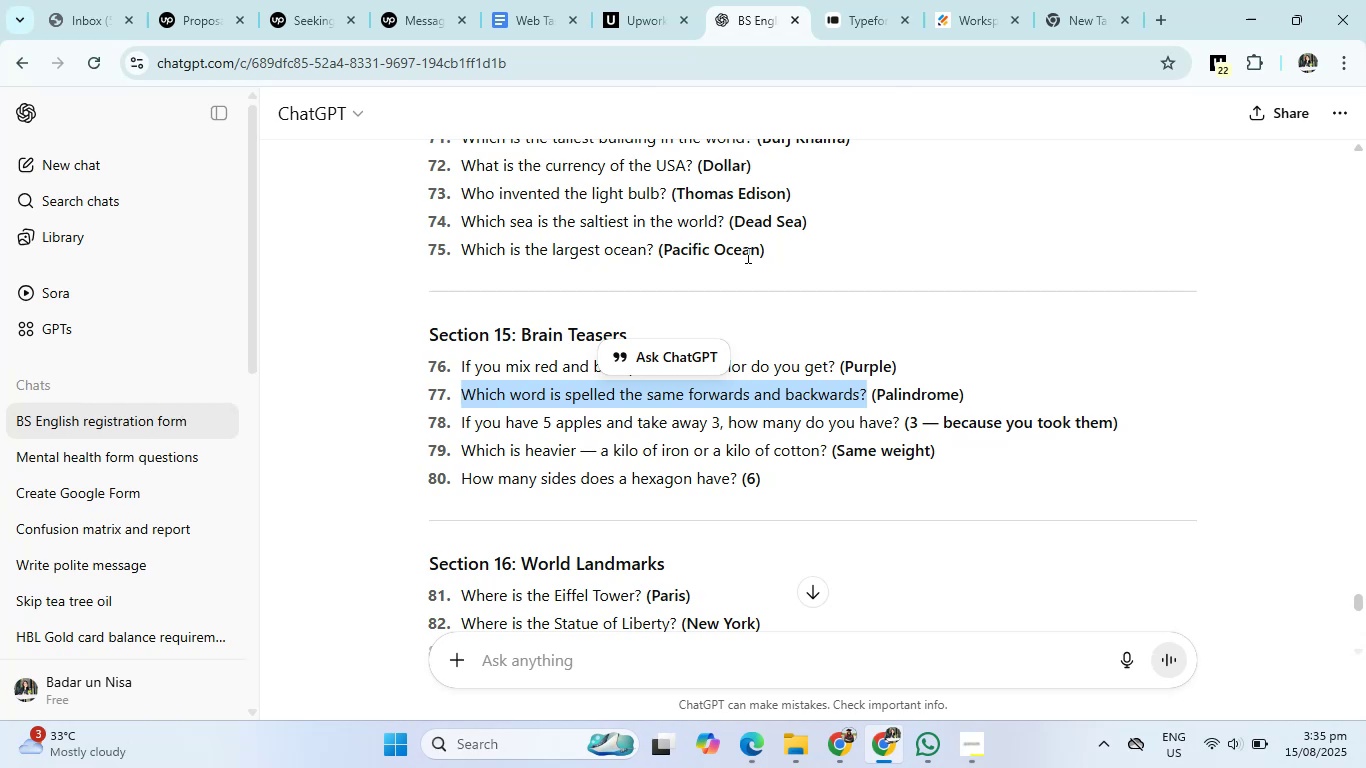 
left_click_drag(start_coordinate=[462, 427], to_coordinate=[902, 434])
 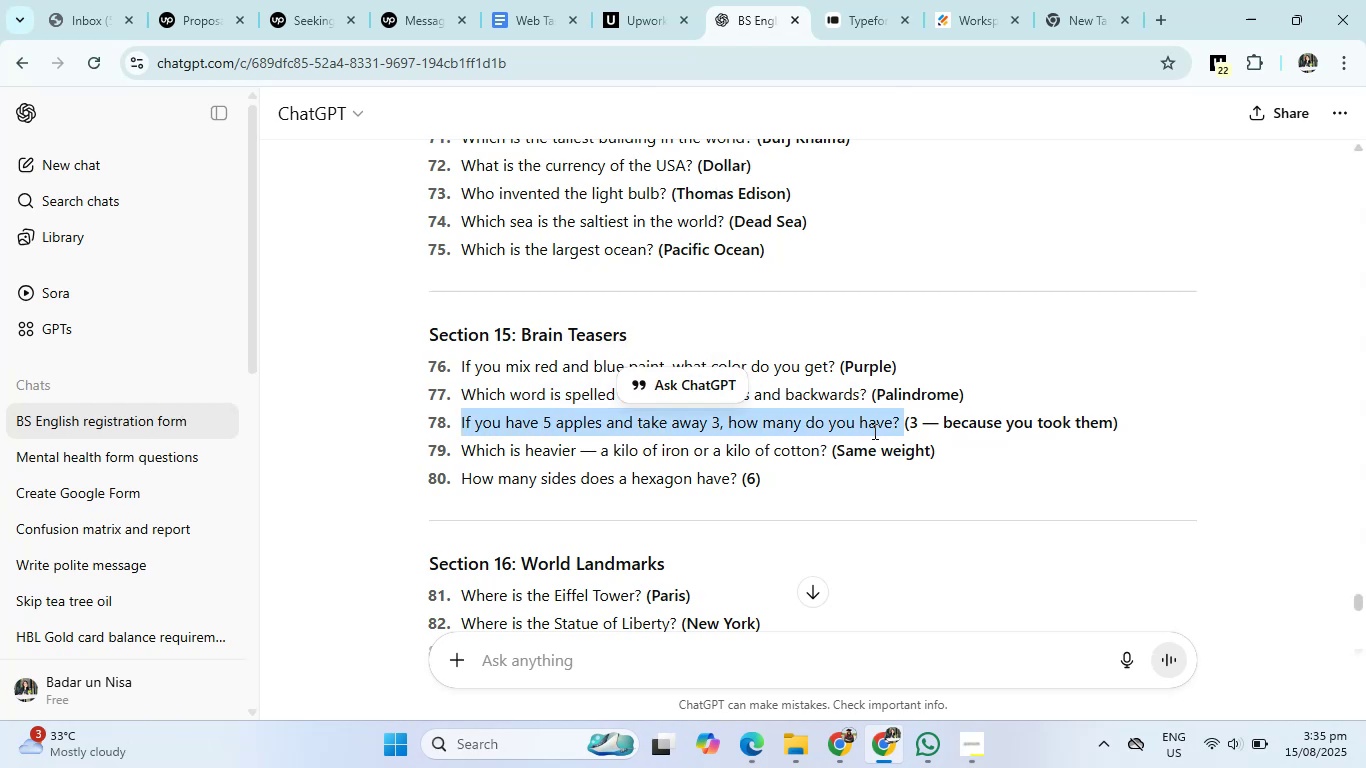 
right_click([873, 431])
 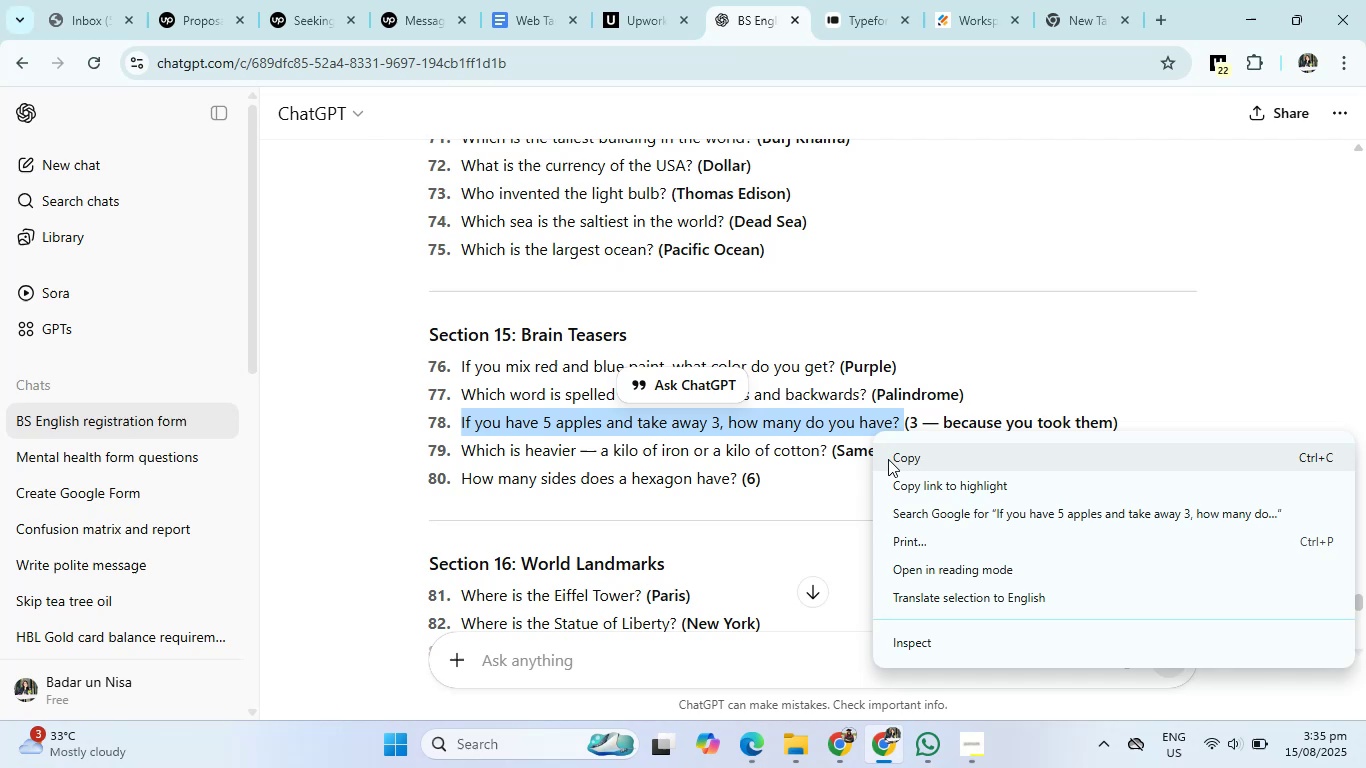 
left_click([888, 459])
 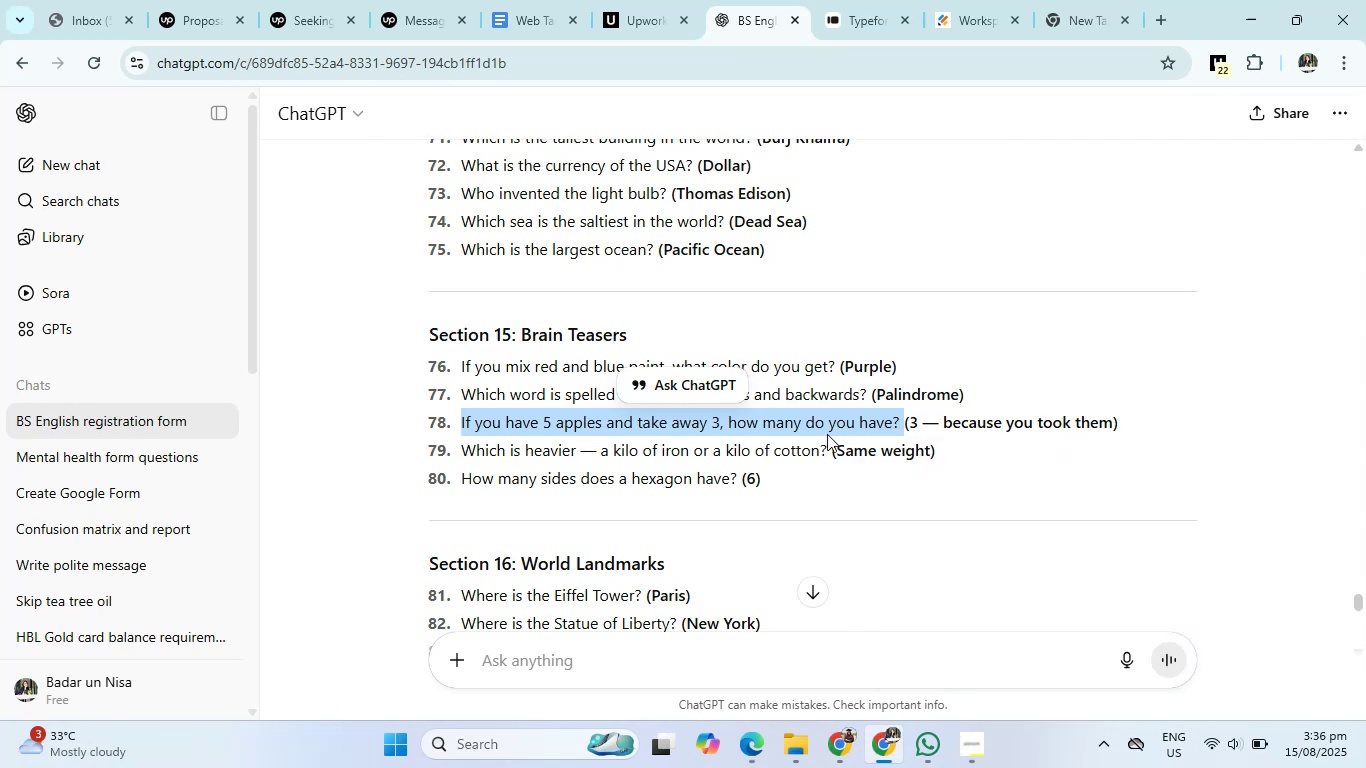 
wait(11.18)
 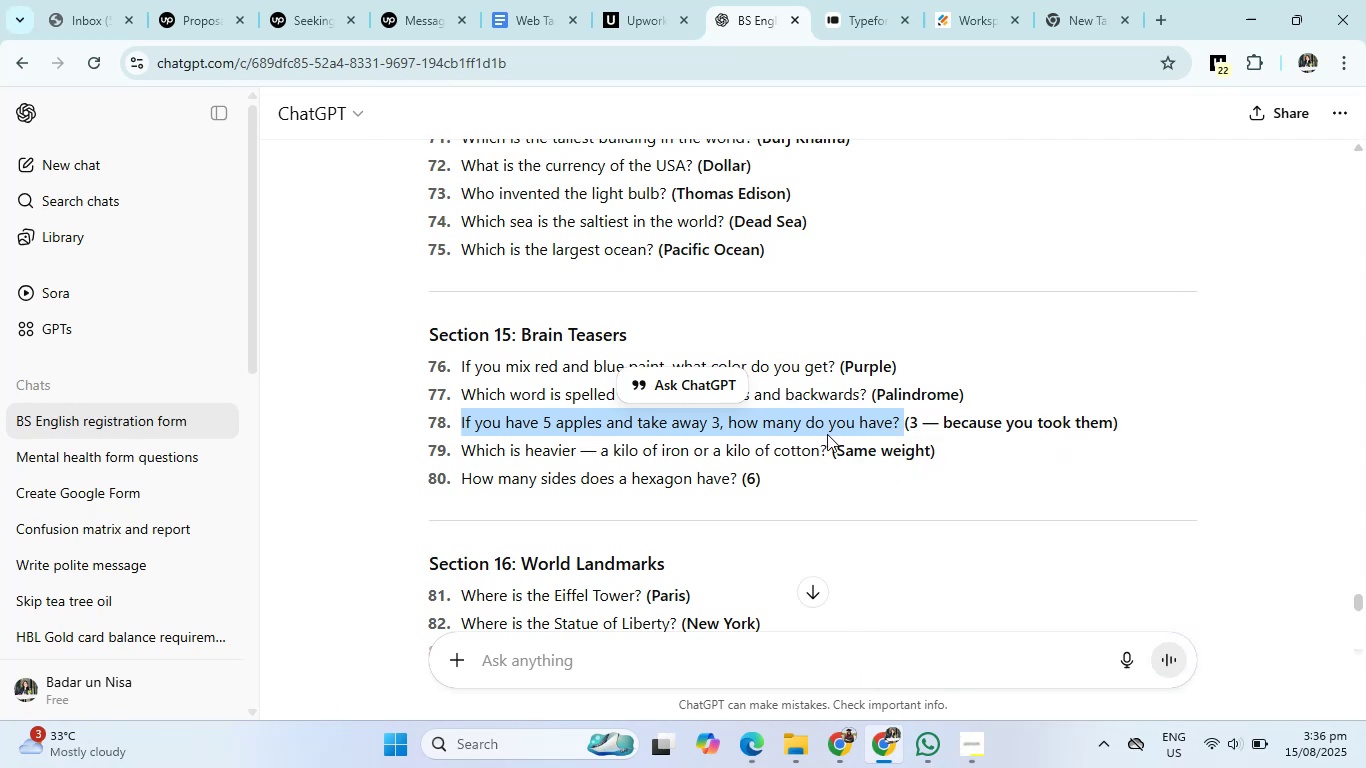 
left_click([844, 16])
 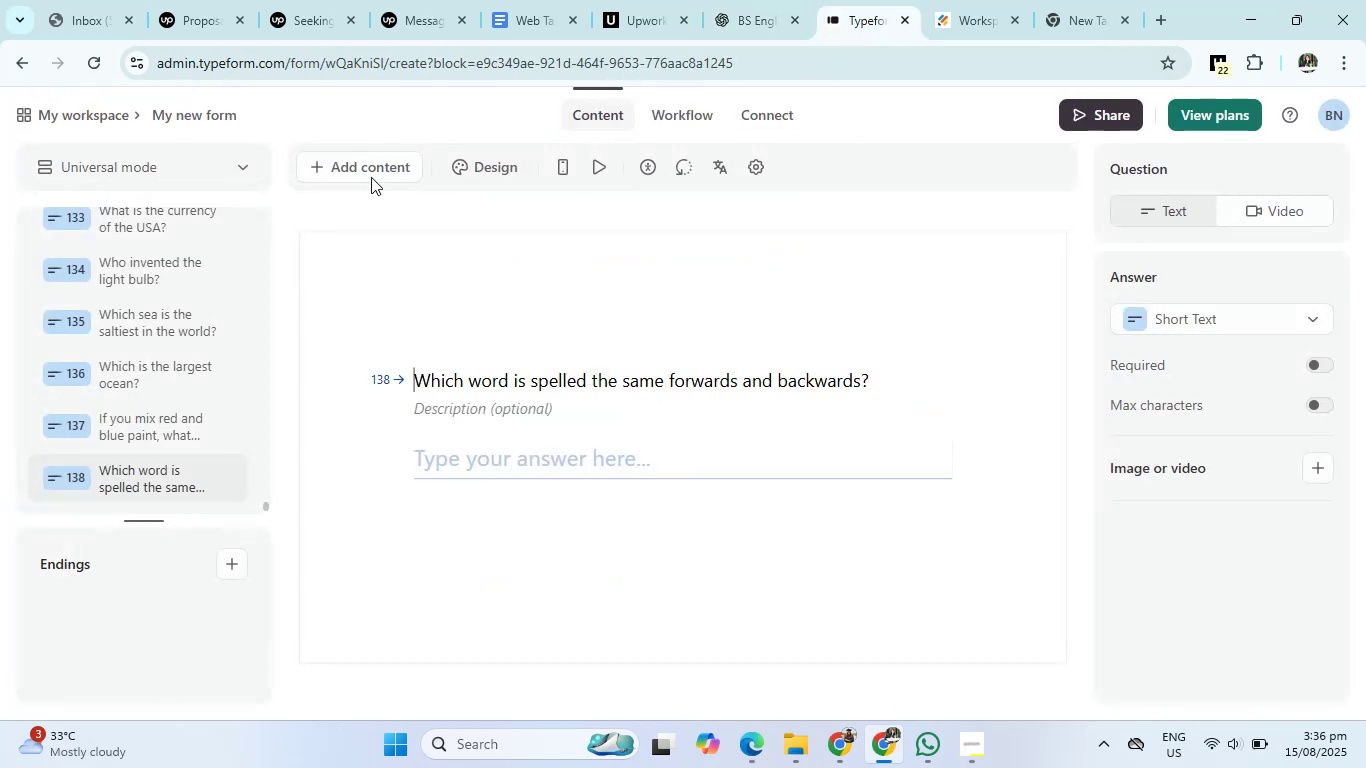 
left_click([371, 175])
 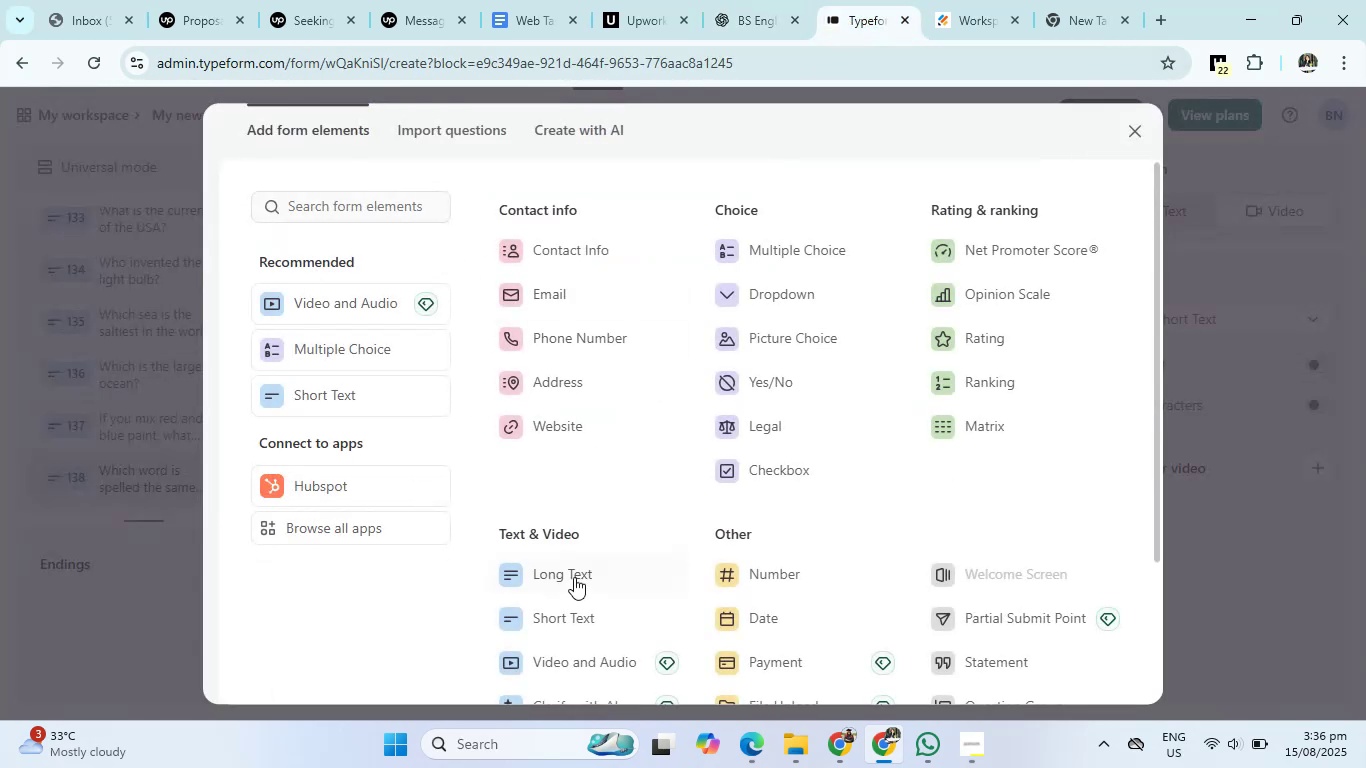 
left_click([567, 608])
 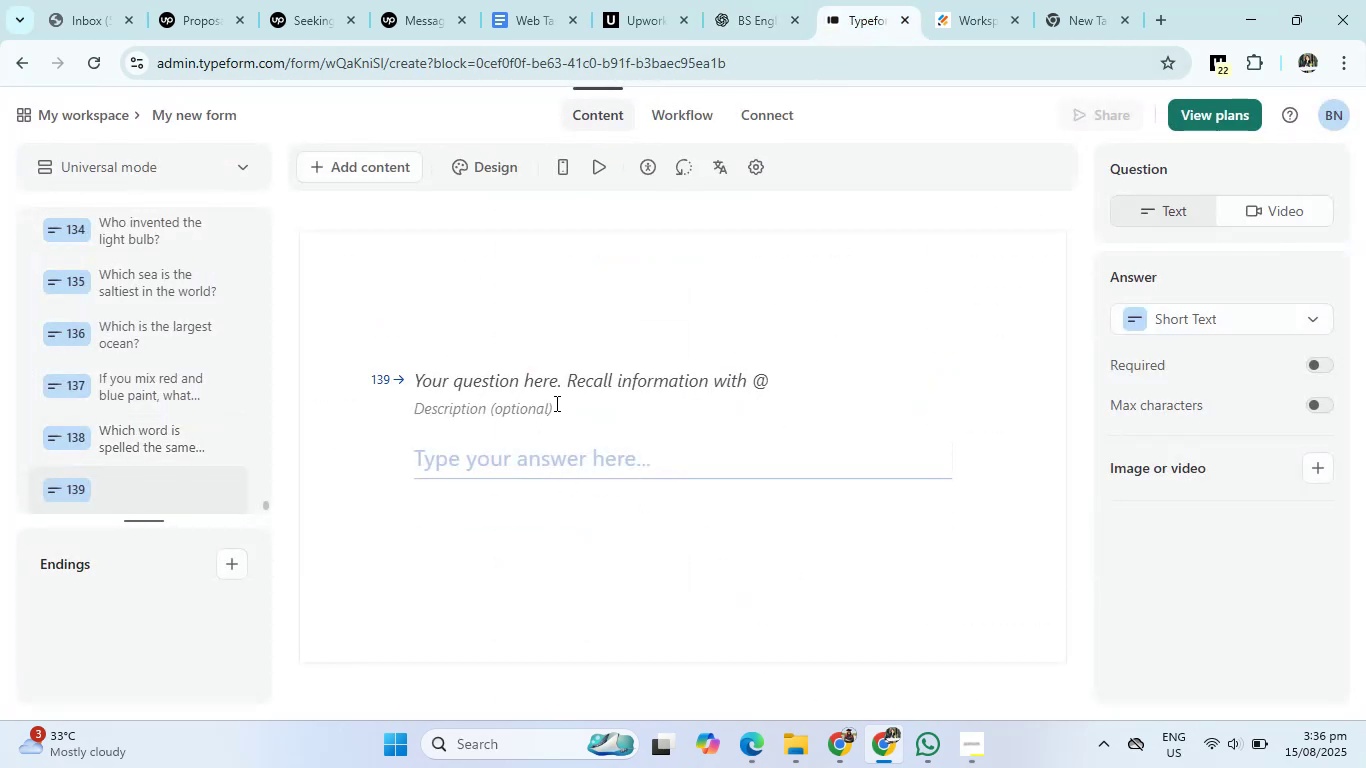 
left_click([560, 389])
 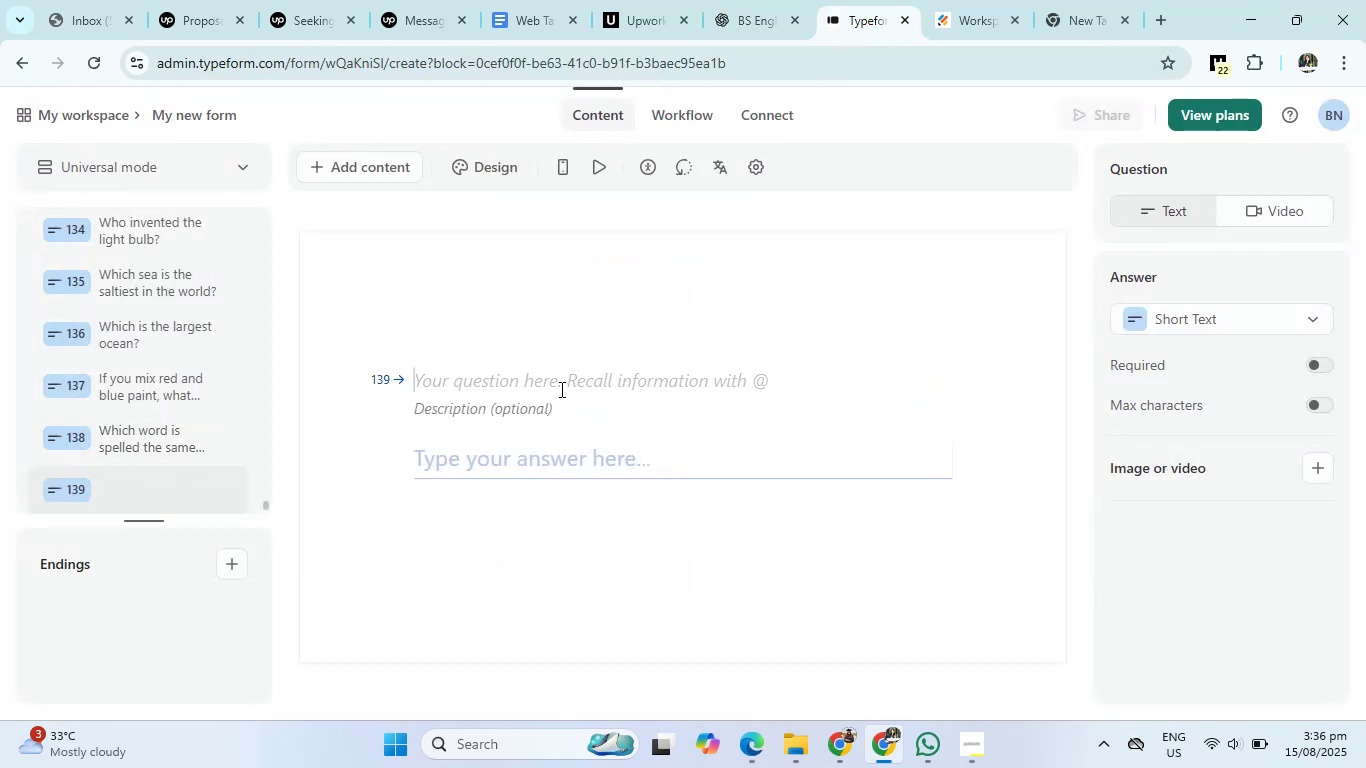 
right_click([560, 389])
 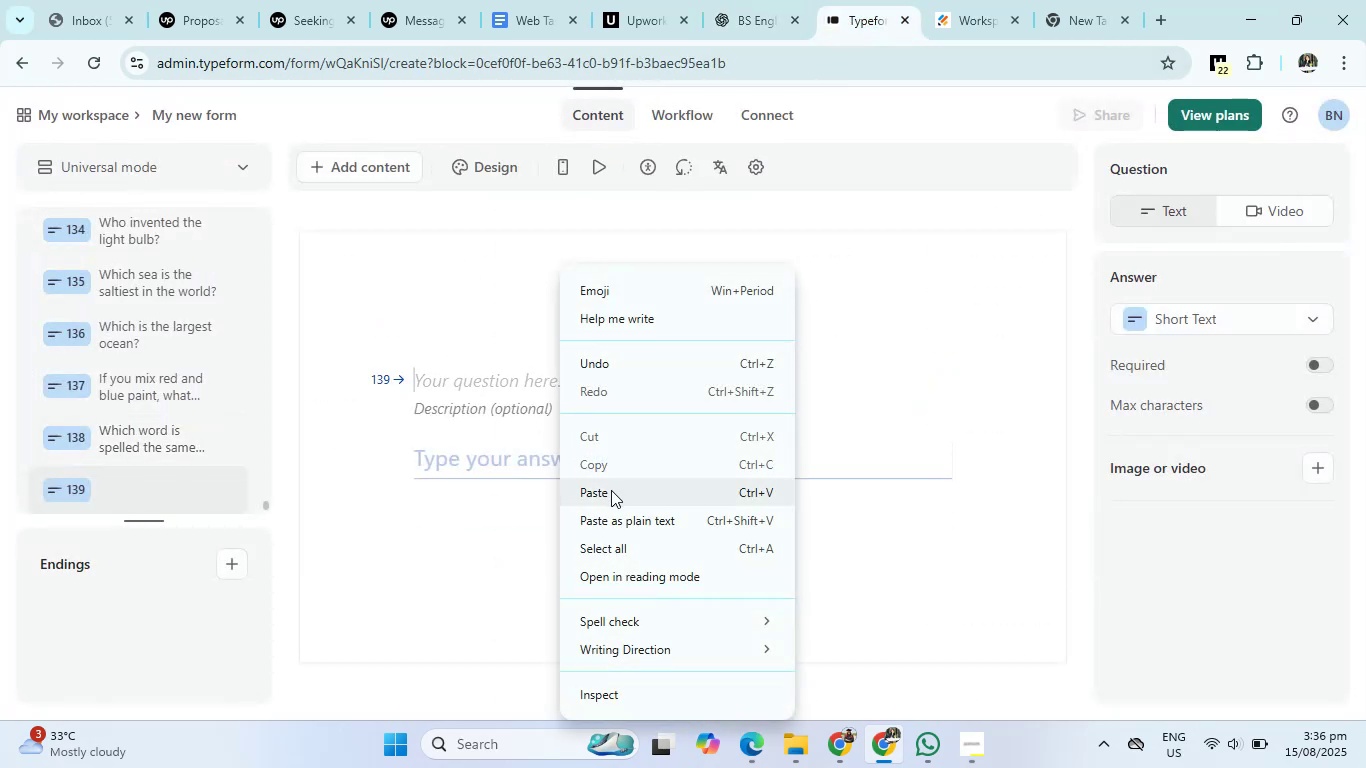 
left_click([611, 490])
 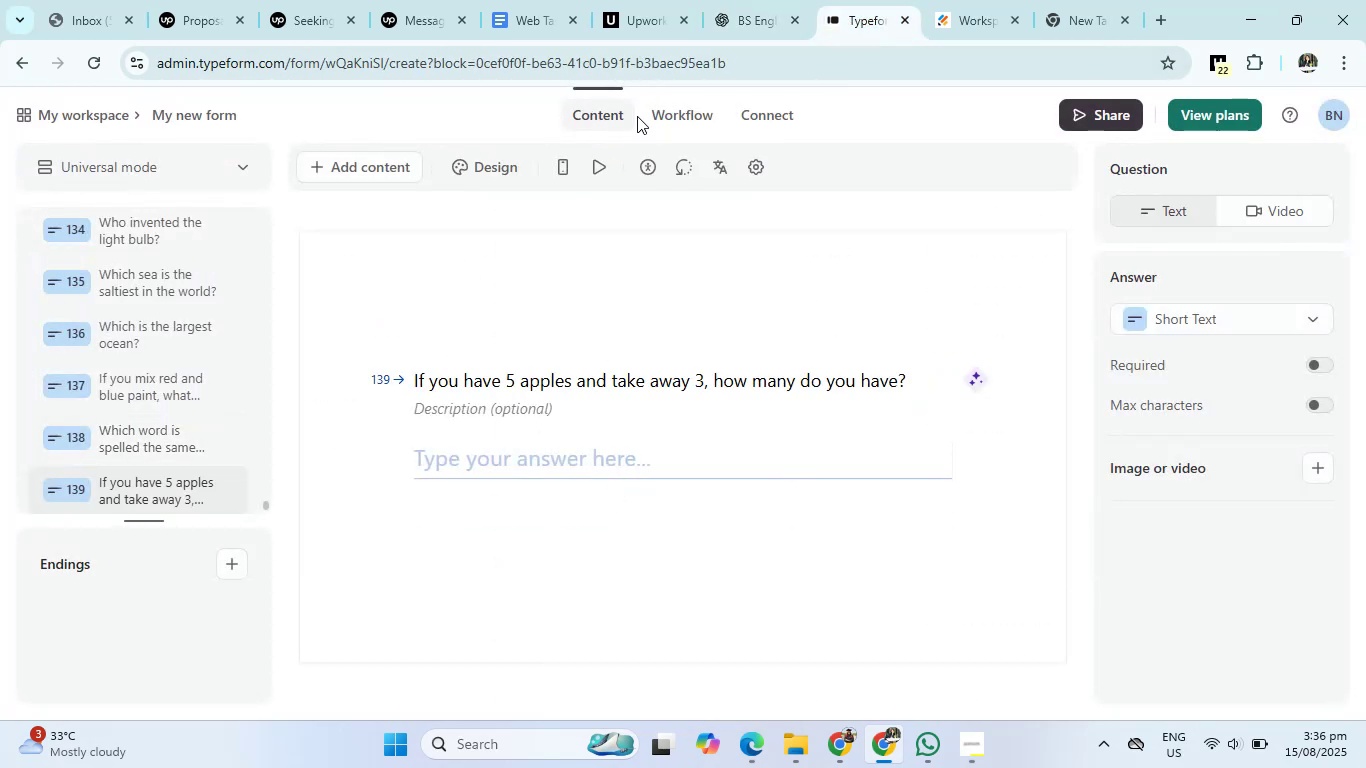 
left_click([746, 6])
 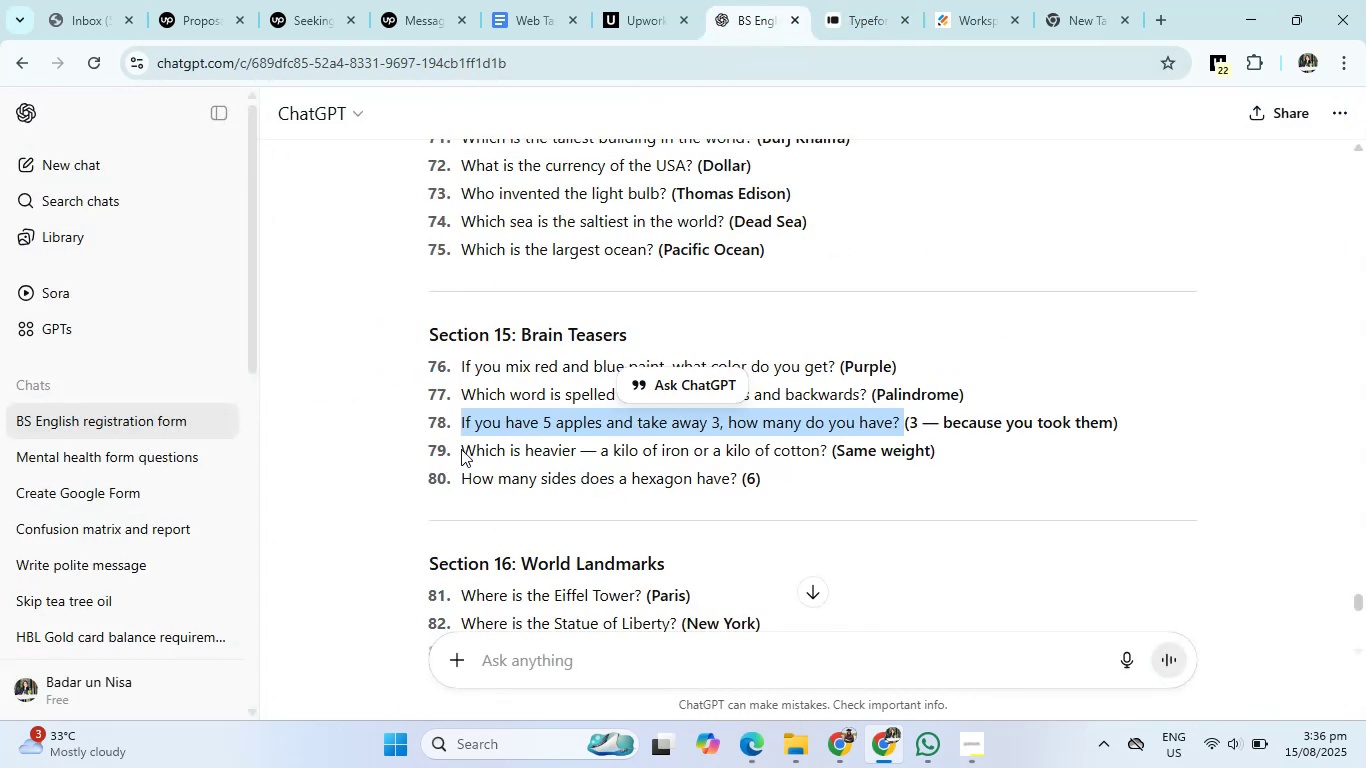 
left_click_drag(start_coordinate=[462, 449], to_coordinate=[828, 452])
 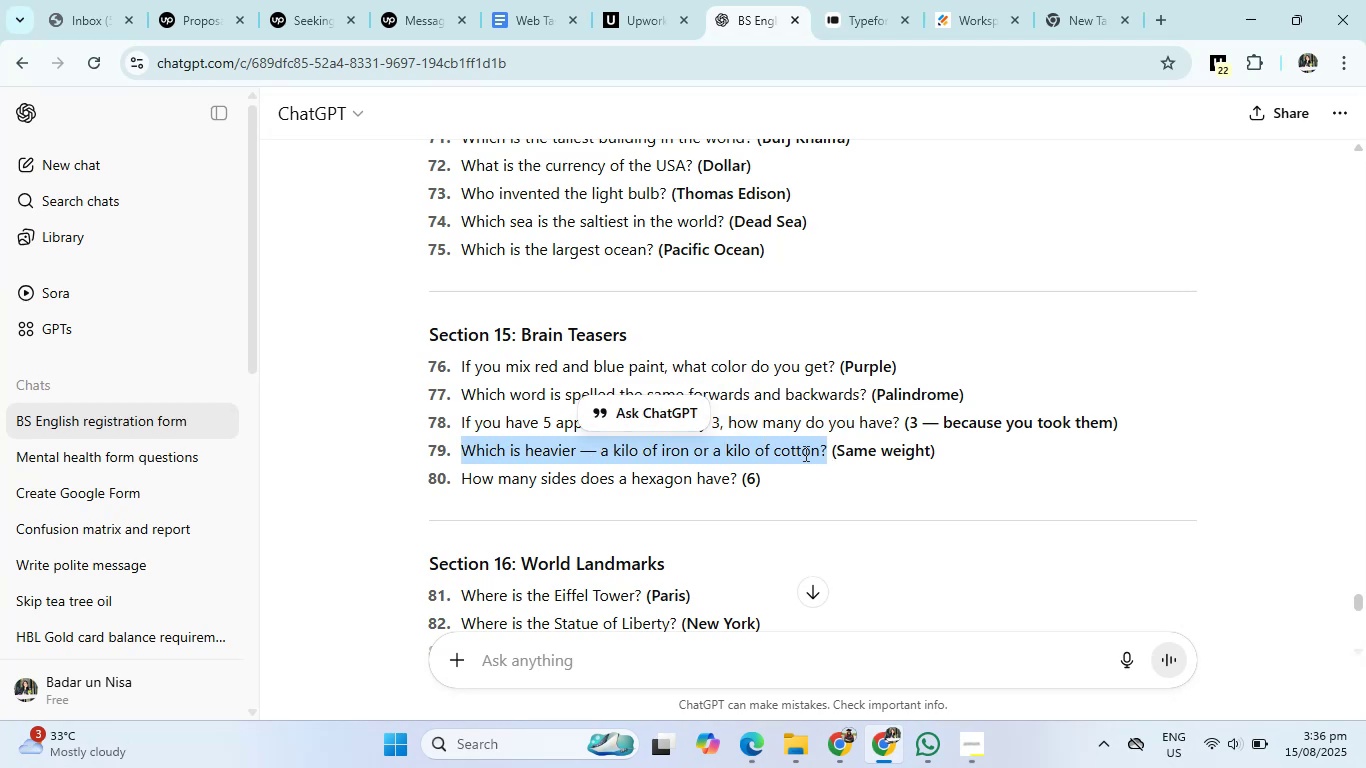 
right_click([804, 453])
 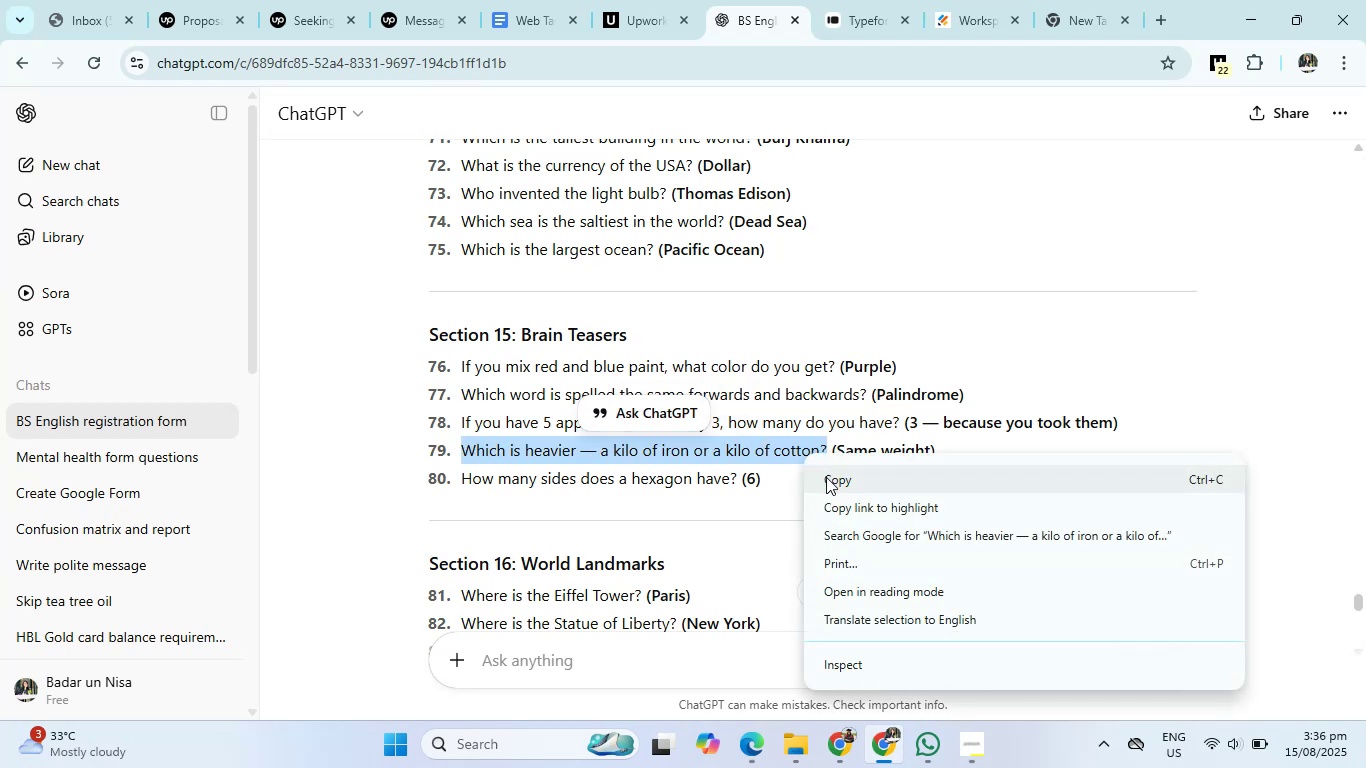 
left_click([826, 477])
 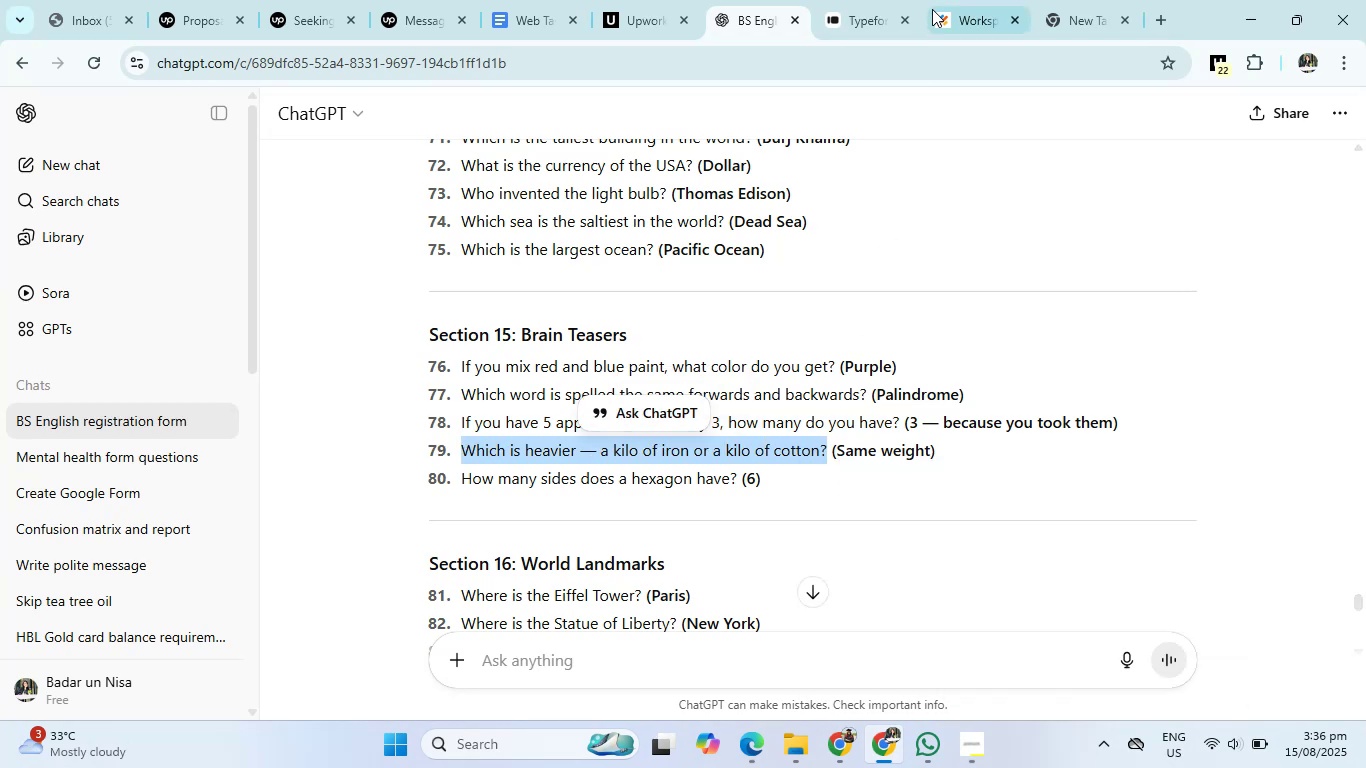 
left_click([855, 0])
 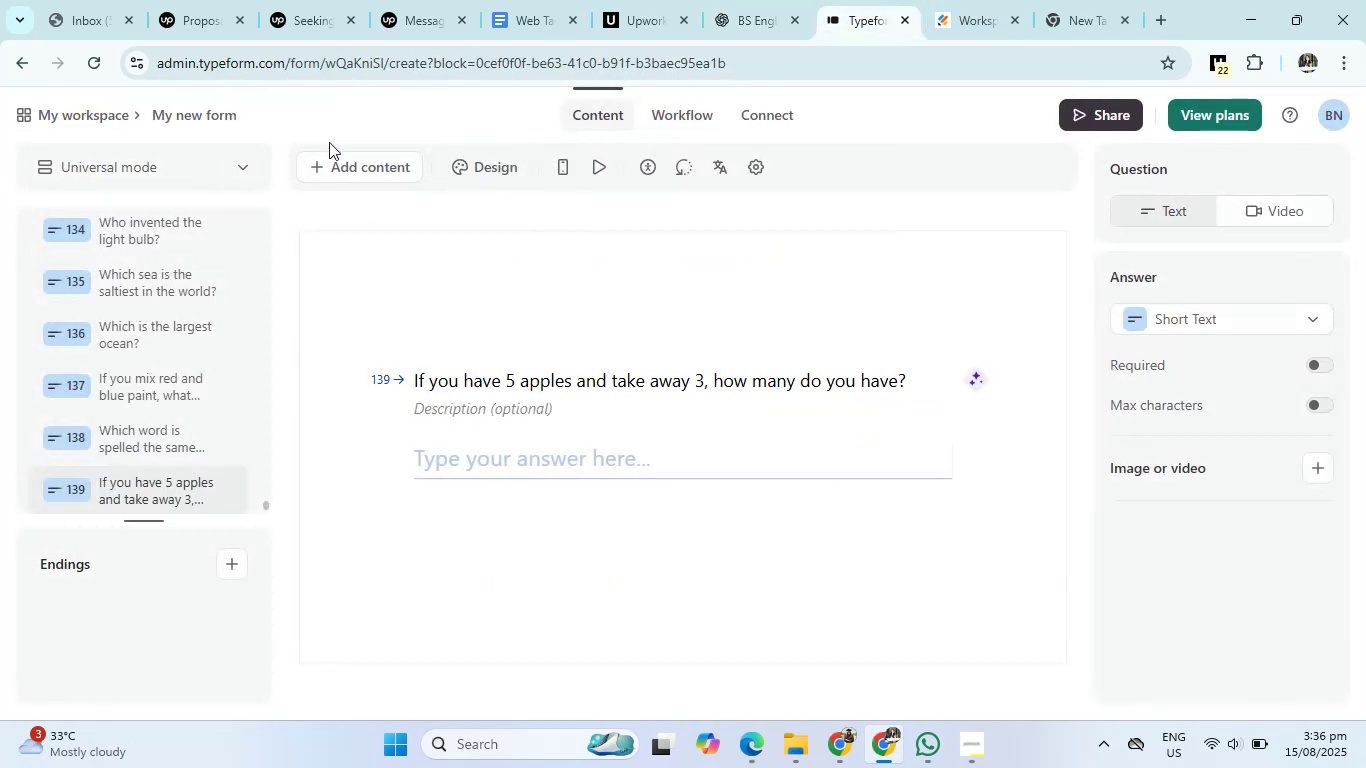 
double_click([332, 160])
 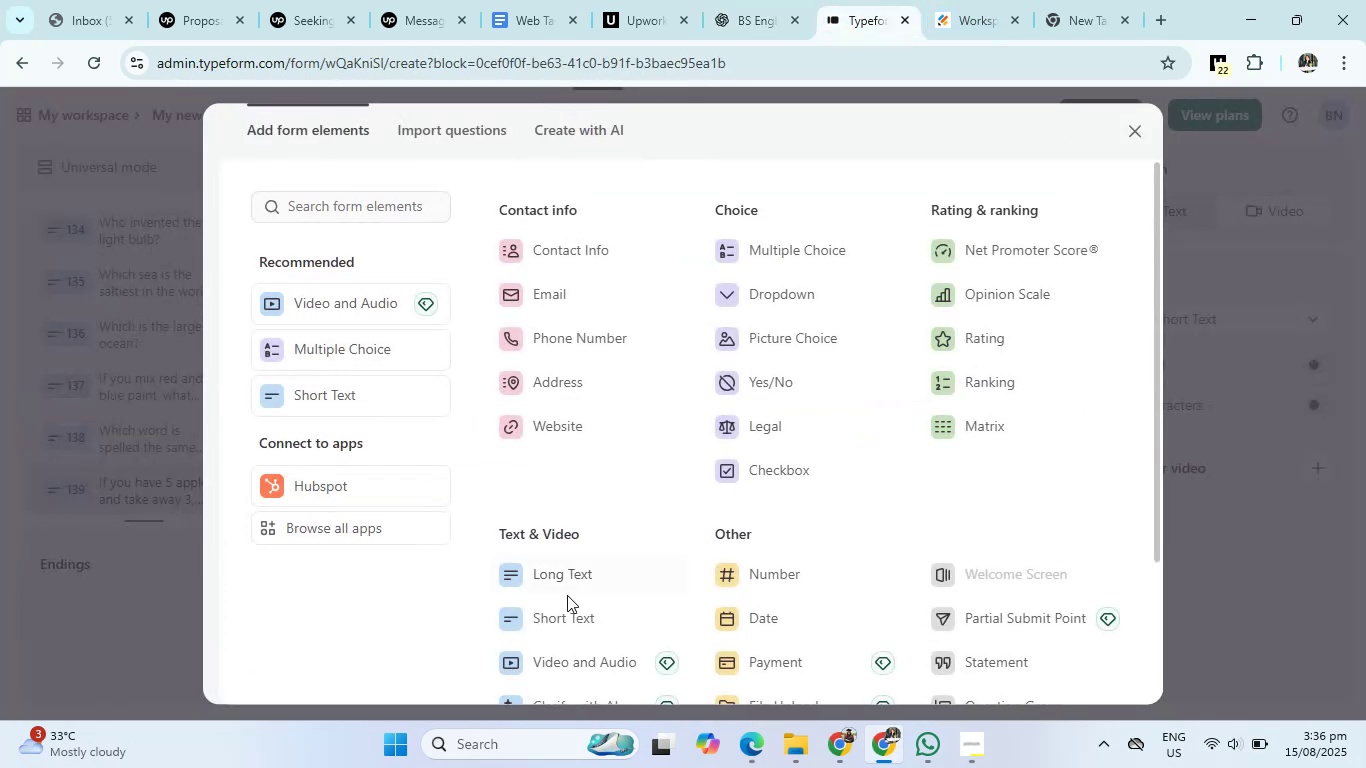 
left_click([568, 614])
 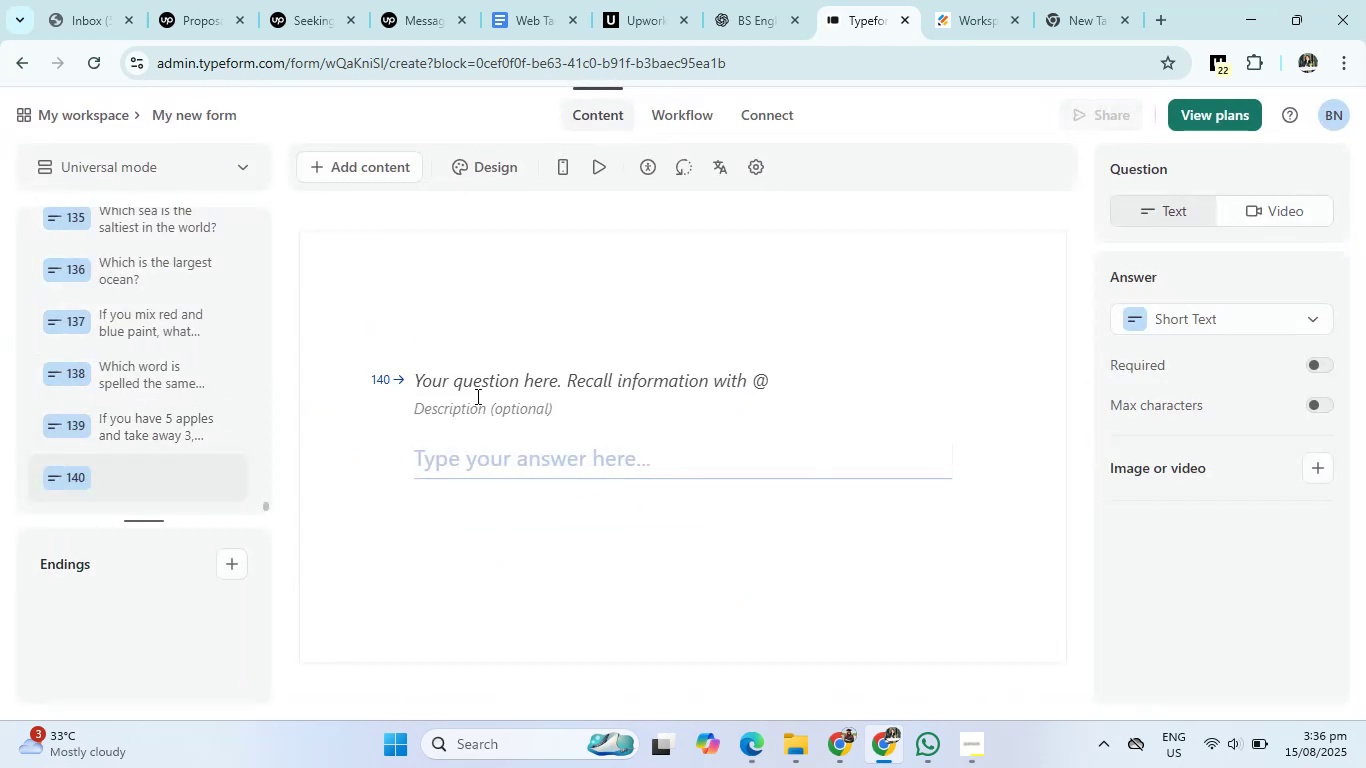 
left_click([476, 377])
 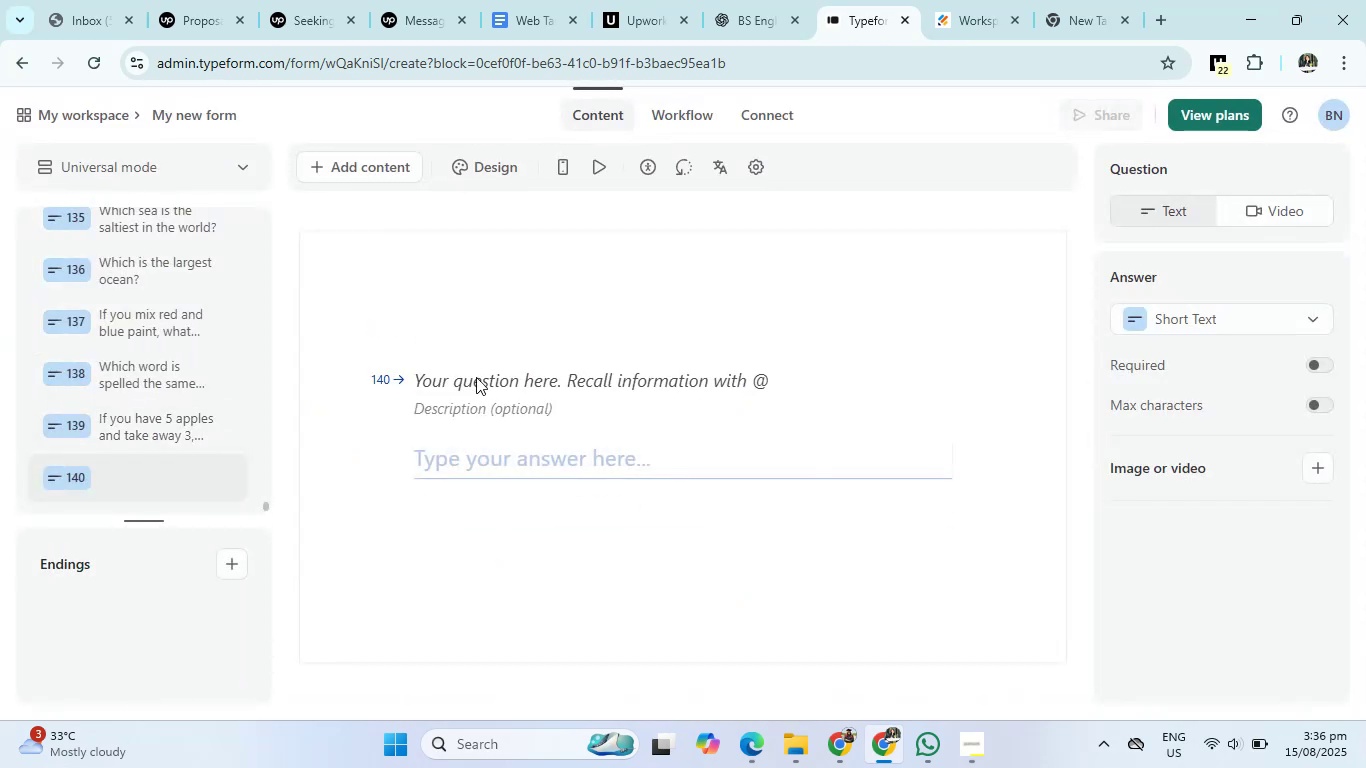 
right_click([476, 377])
 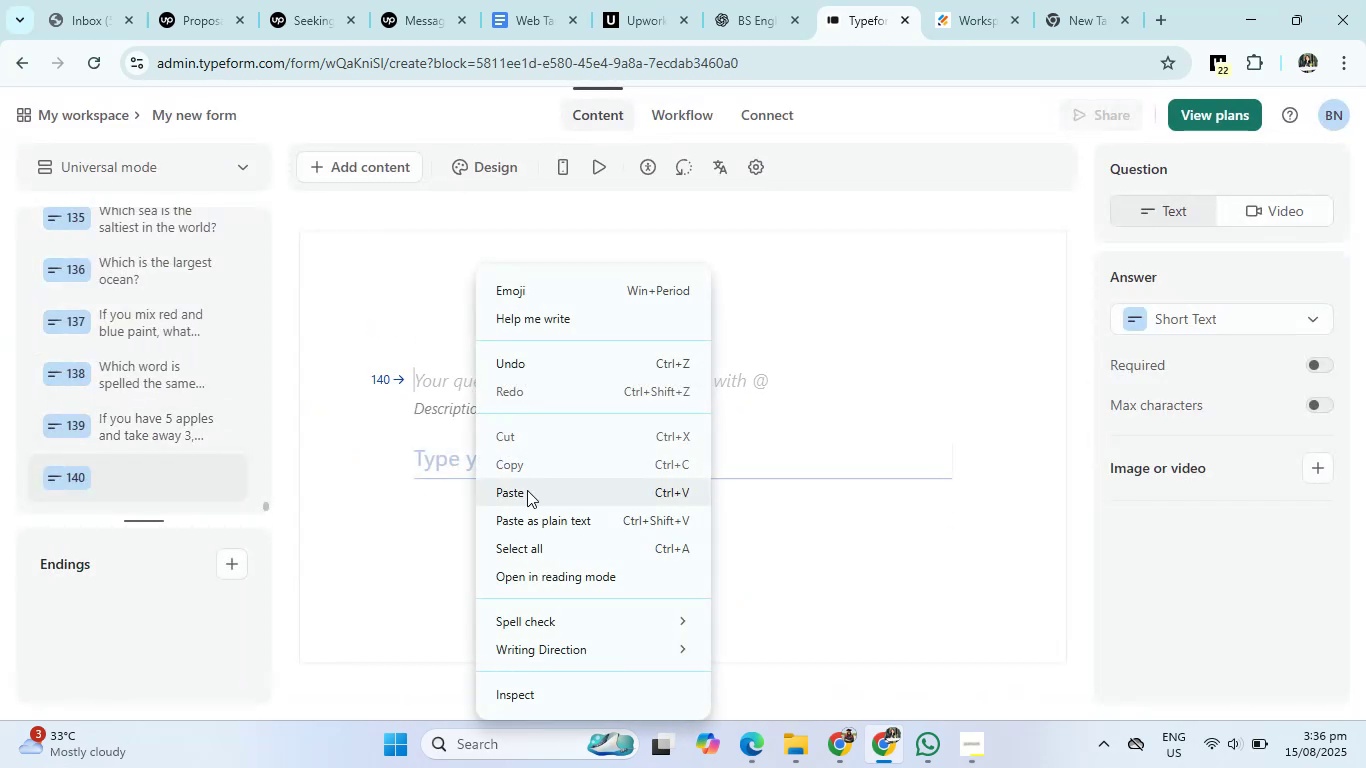 
left_click([527, 494])
 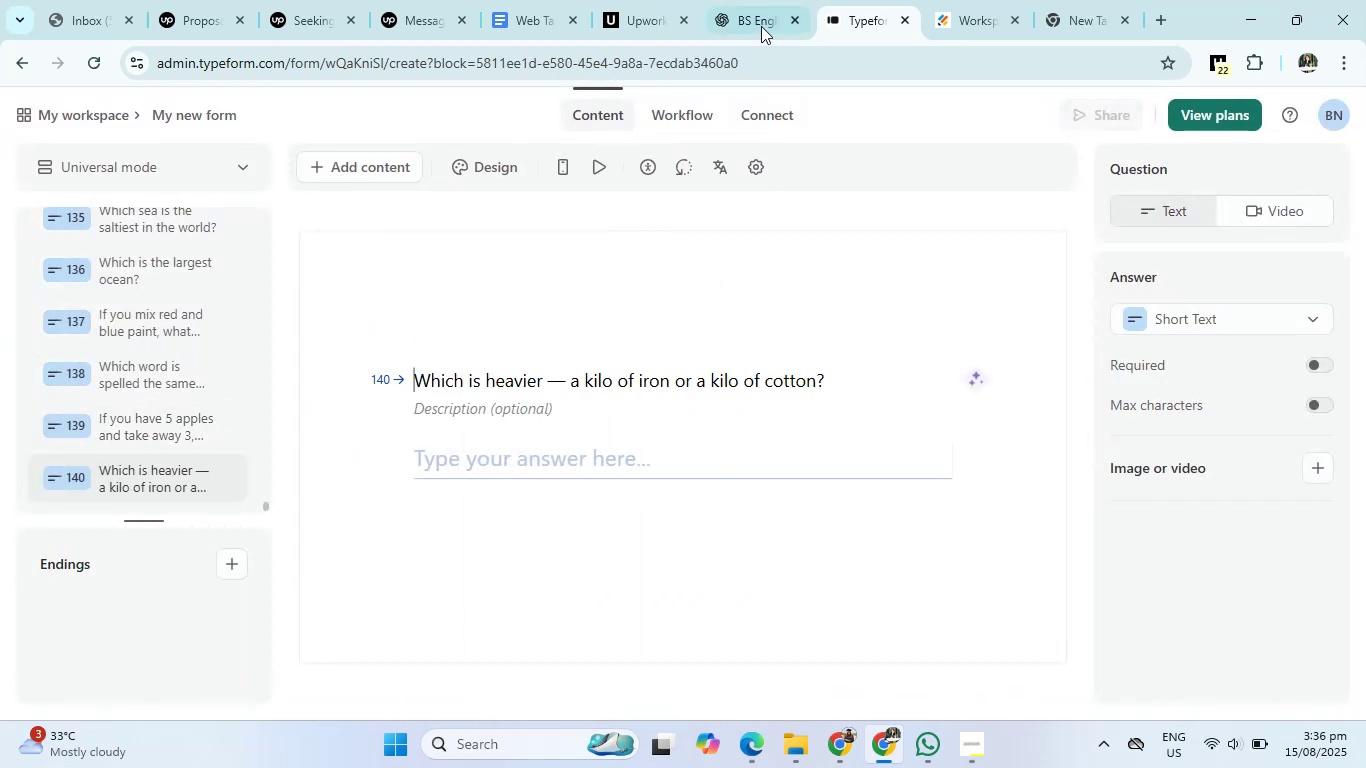 
left_click([750, 8])
 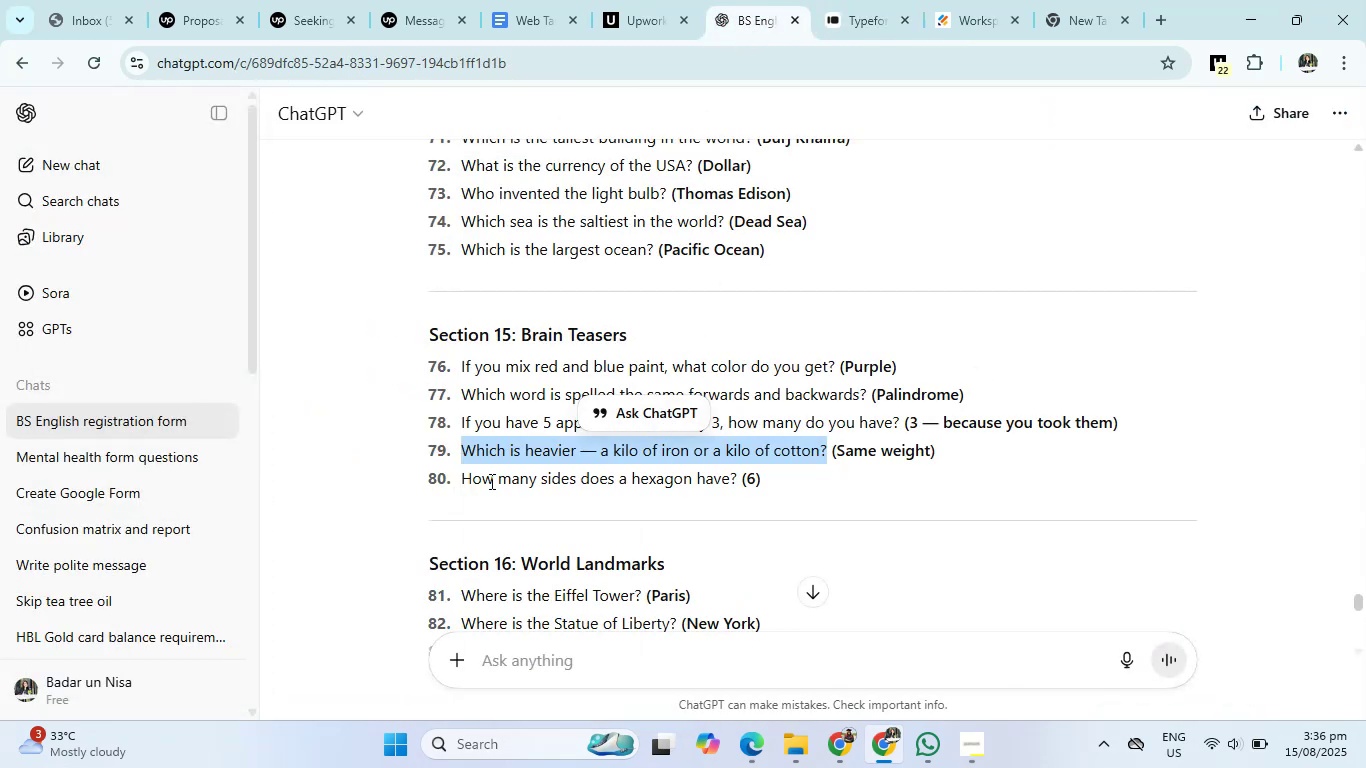 
left_click_drag(start_coordinate=[465, 483], to_coordinate=[744, 478])
 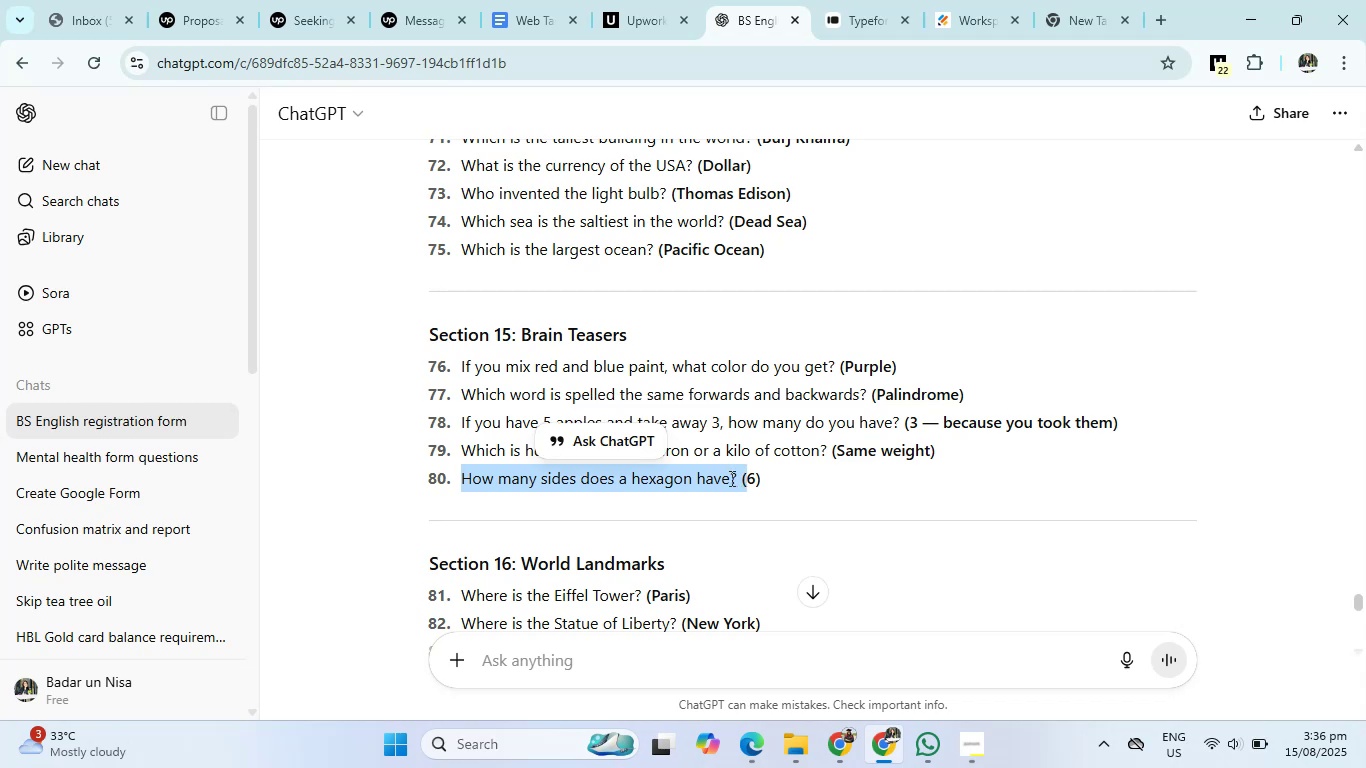 
right_click([730, 478])
 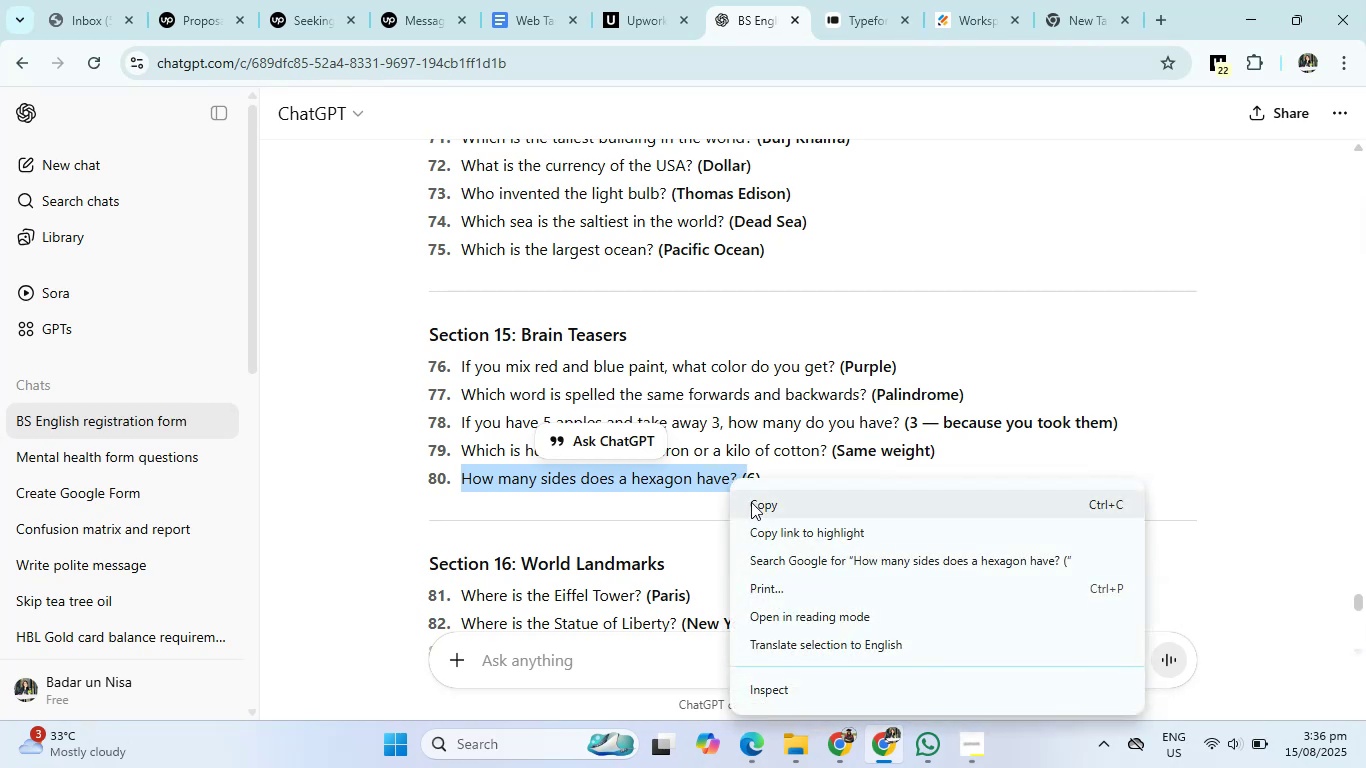 
left_click([751, 502])
 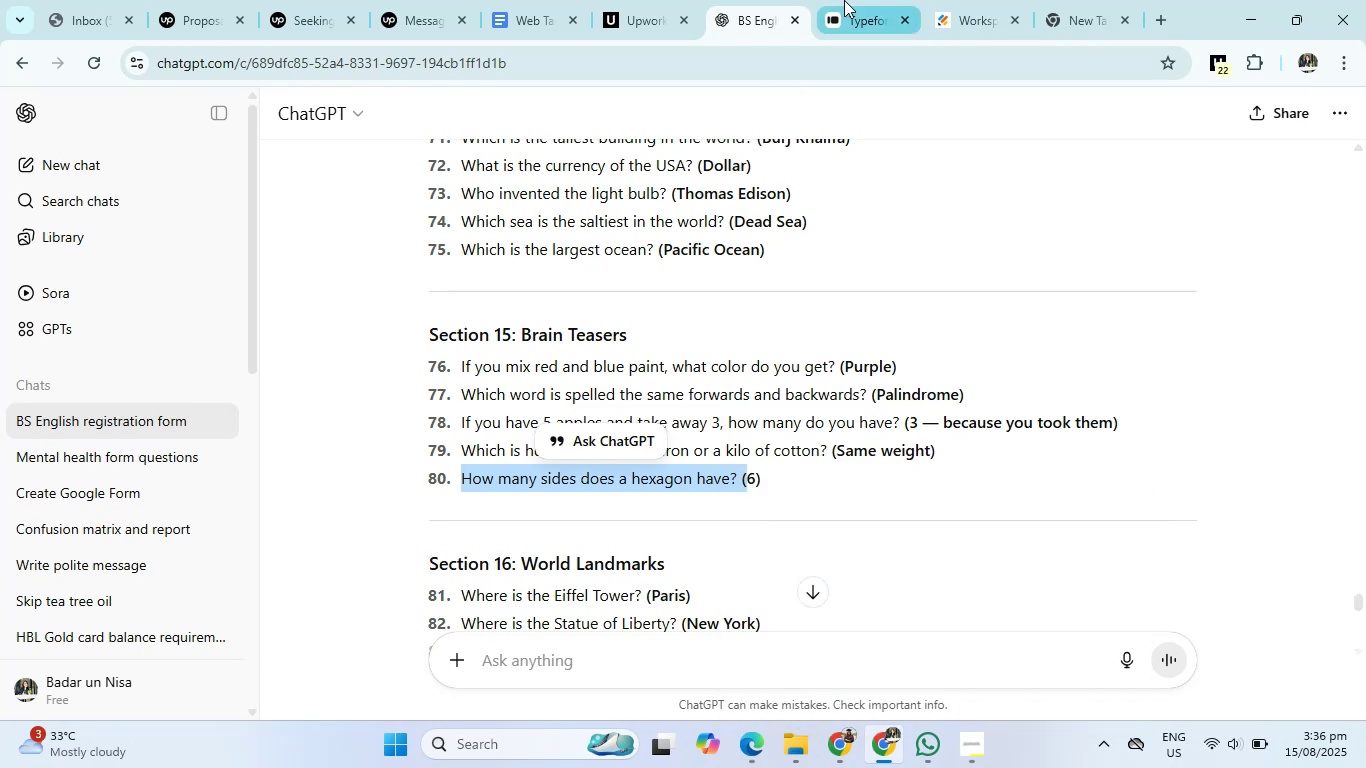 
left_click([854, 0])
 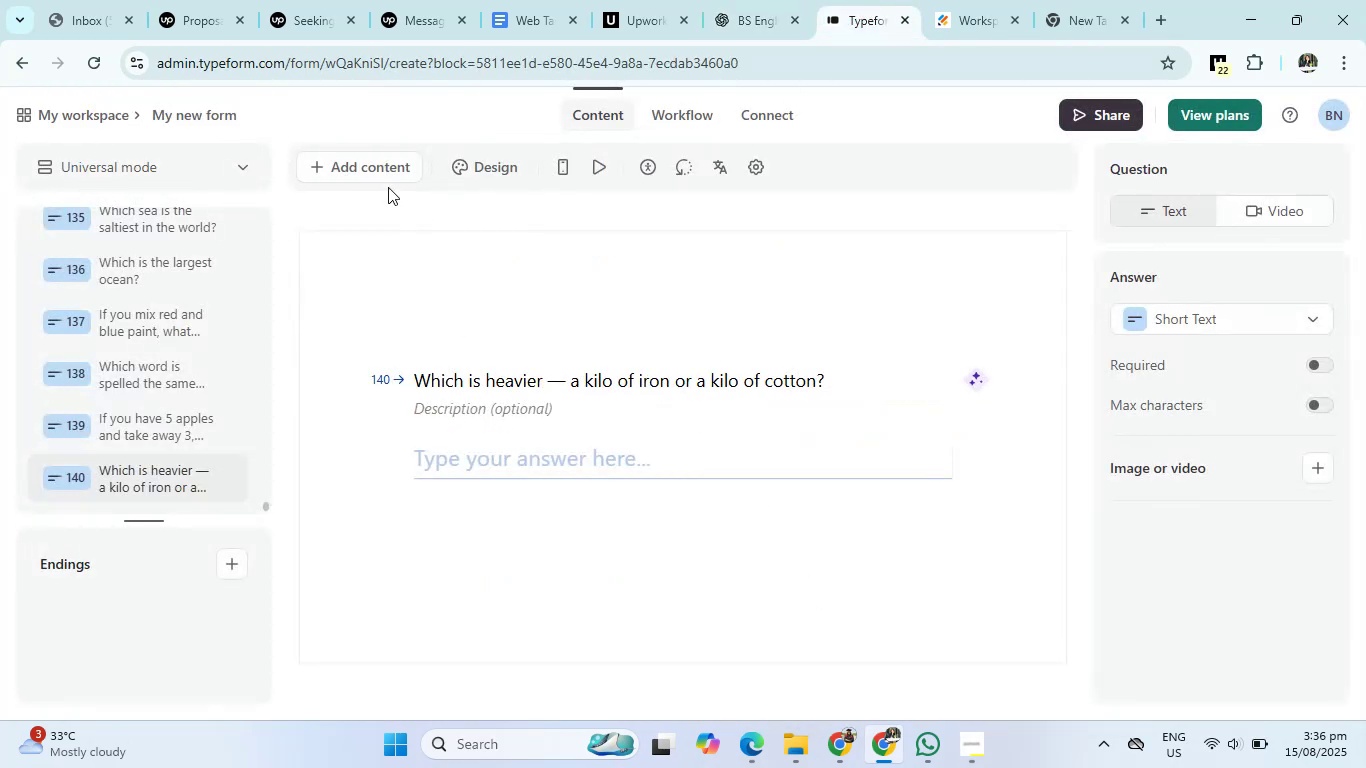 
left_click([375, 176])
 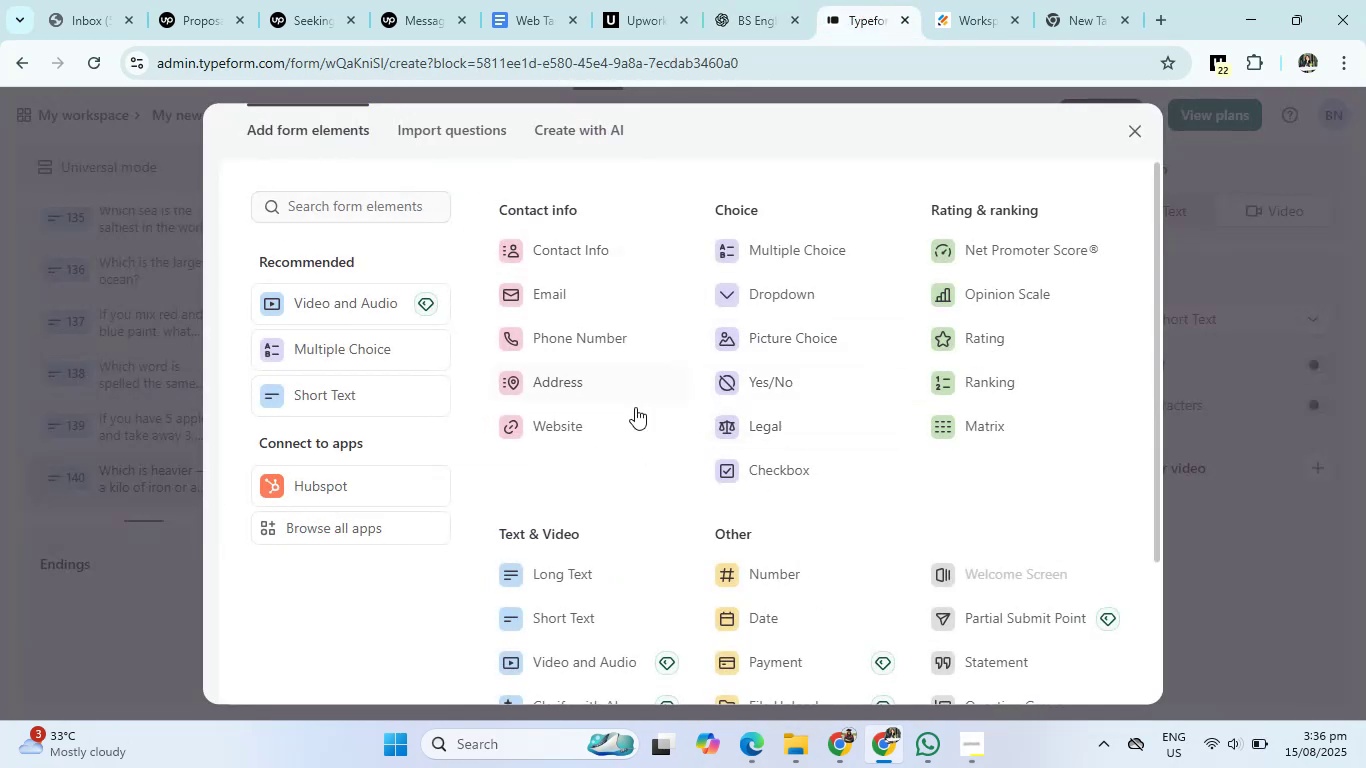 
left_click([545, 606])
 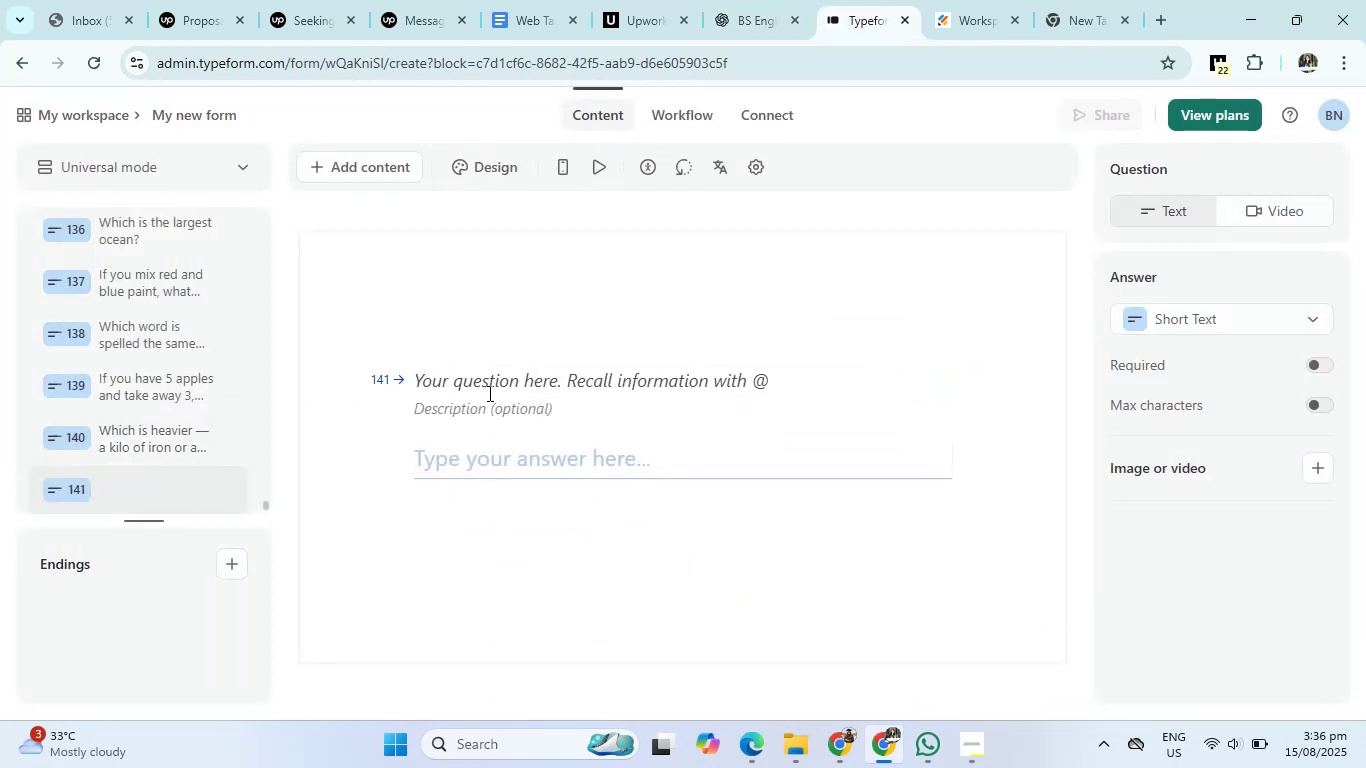 
left_click([488, 377])
 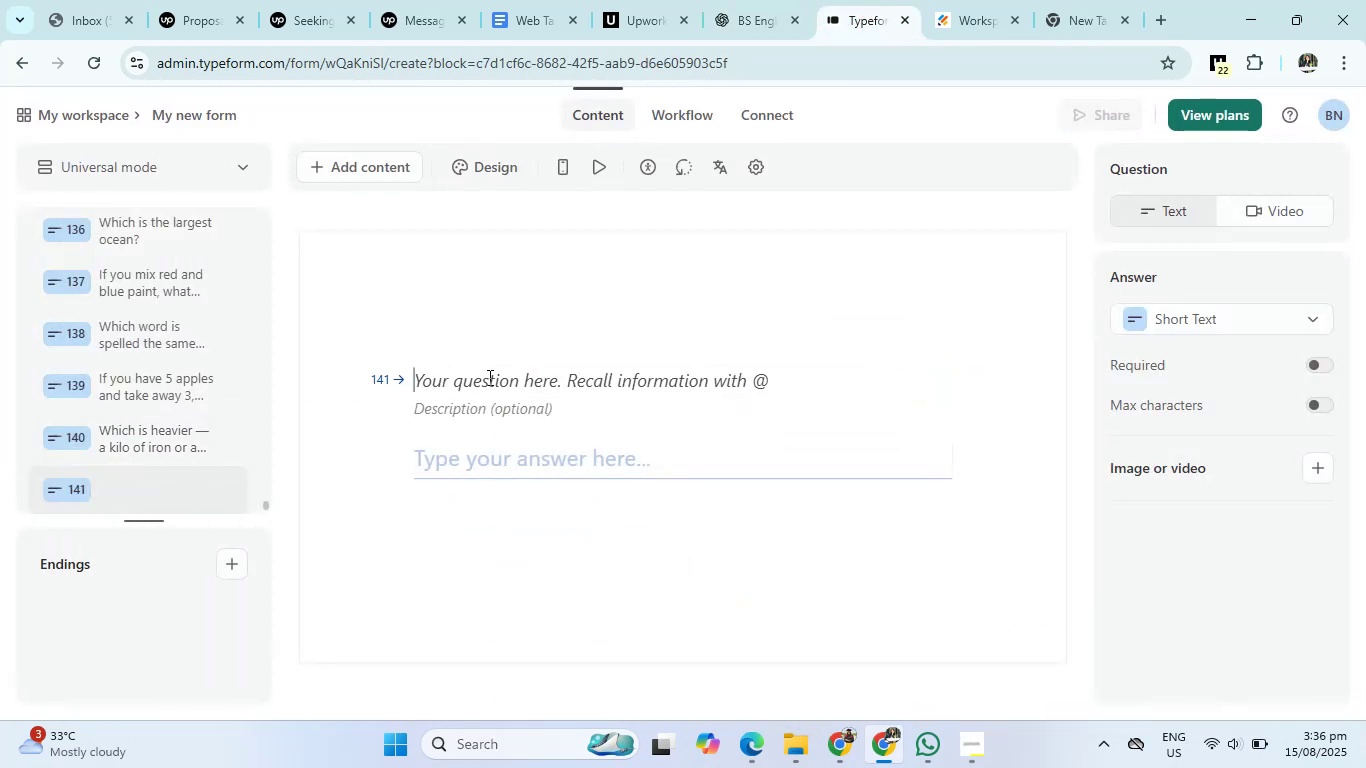 
right_click([488, 377])
 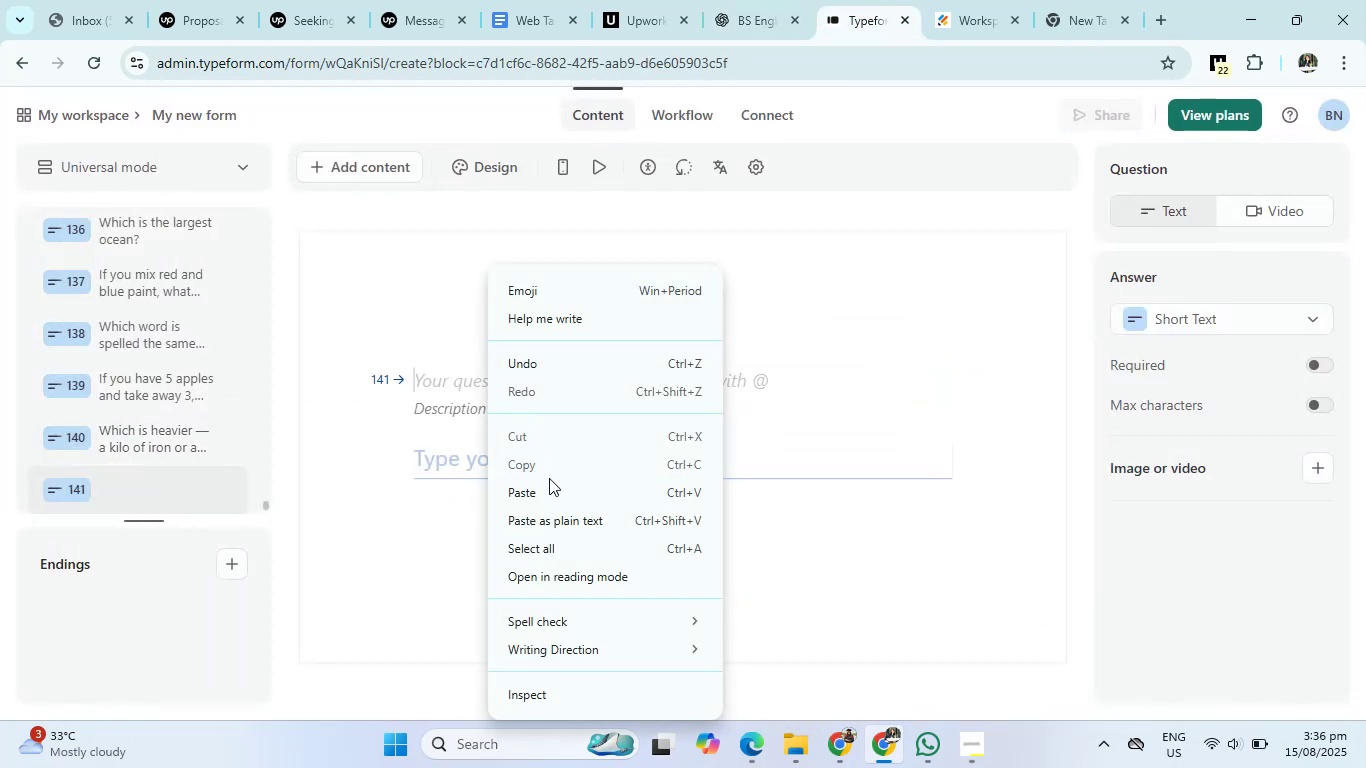 
left_click([549, 484])
 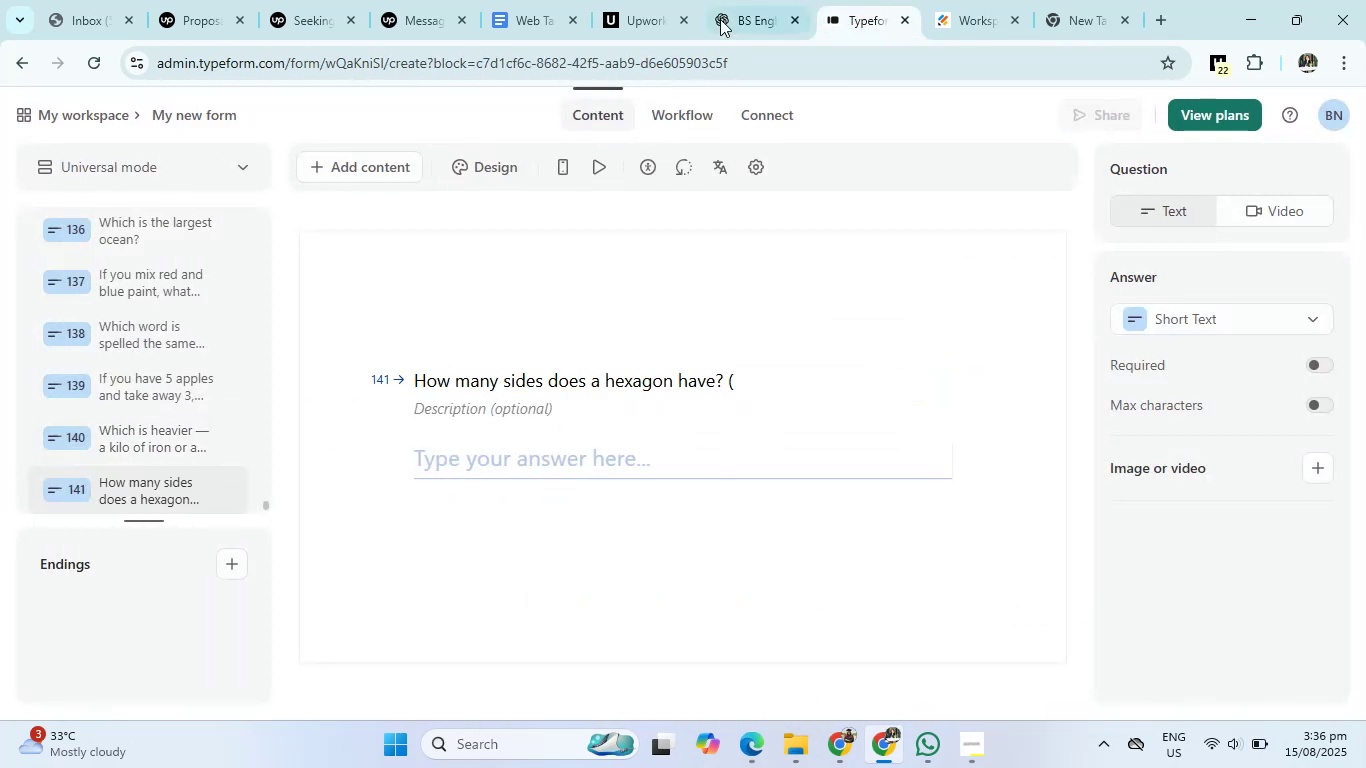 
left_click([746, 0])
 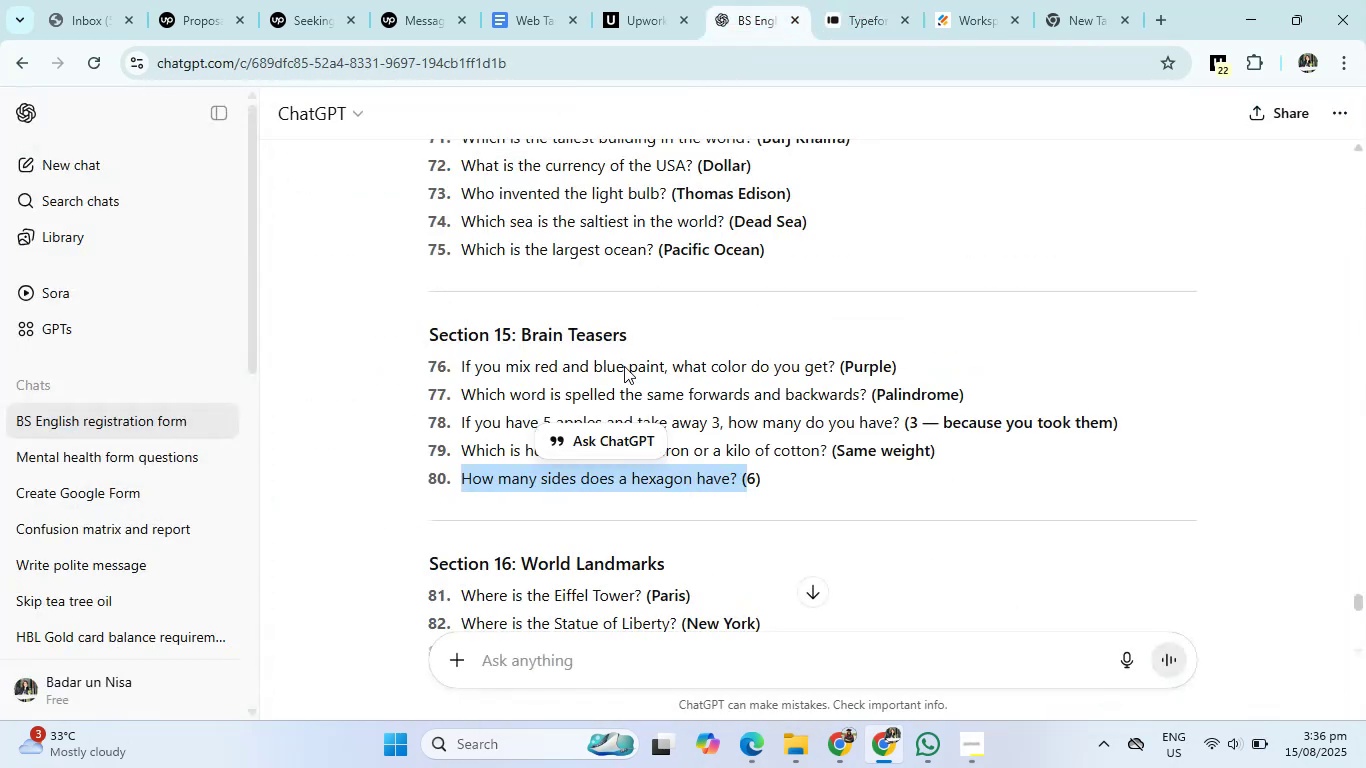 
scroll: coordinate [607, 449], scroll_direction: down, amount: 3.0
 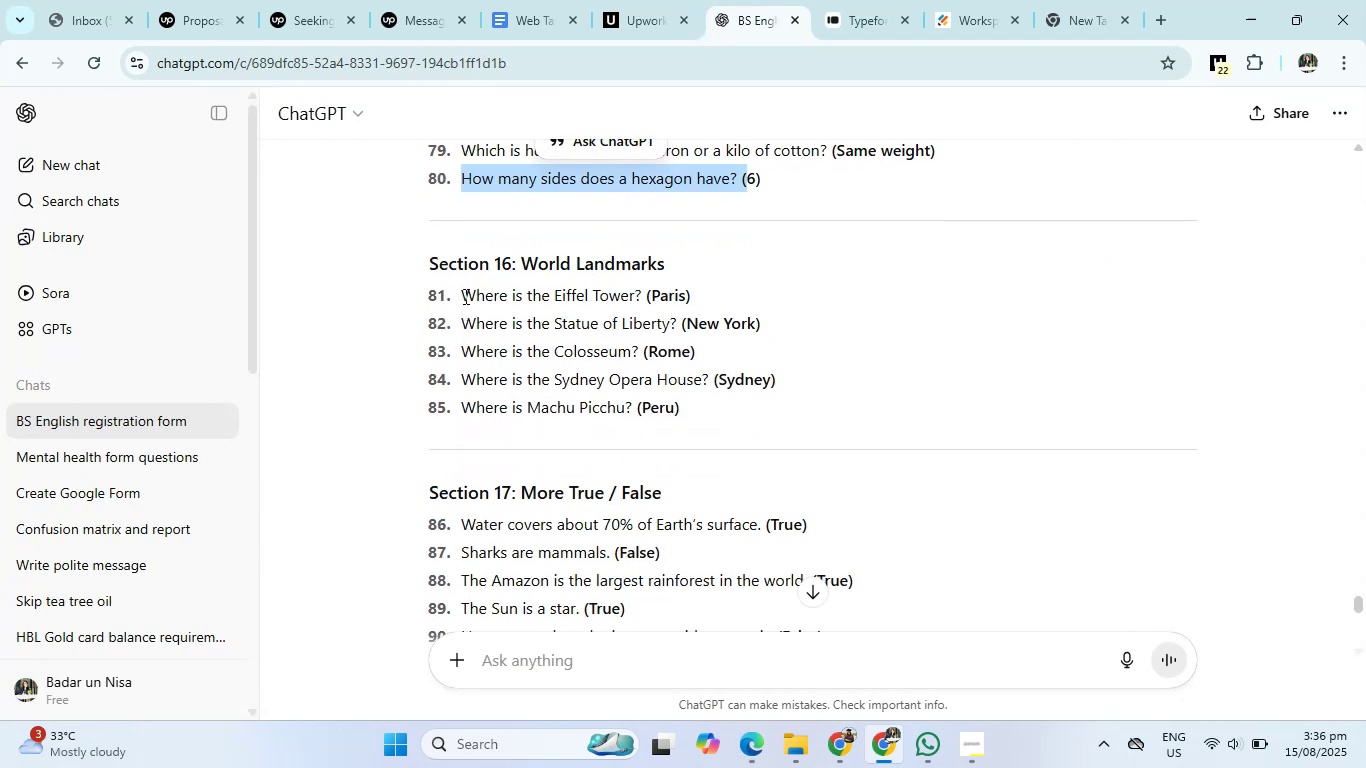 
left_click_drag(start_coordinate=[460, 296], to_coordinate=[635, 304])
 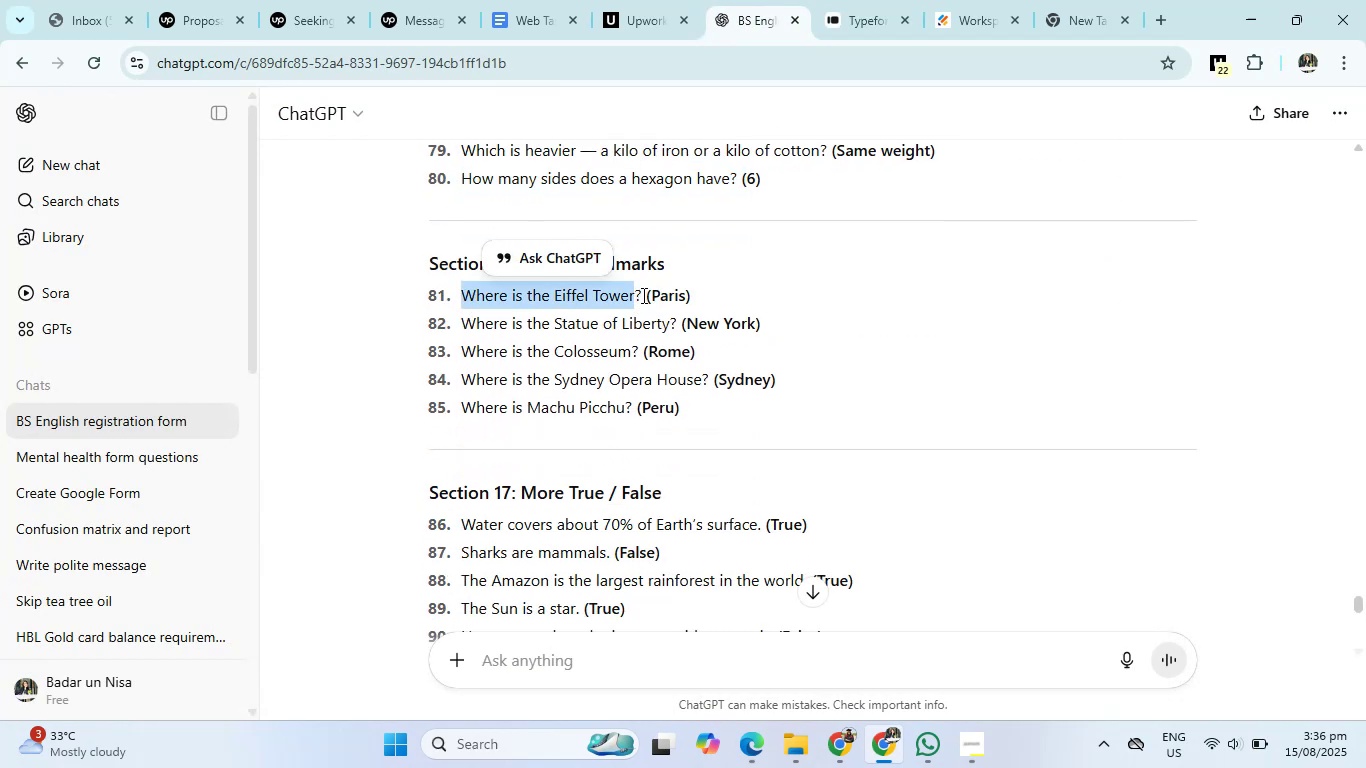 
left_click_drag(start_coordinate=[642, 295], to_coordinate=[429, 301])
 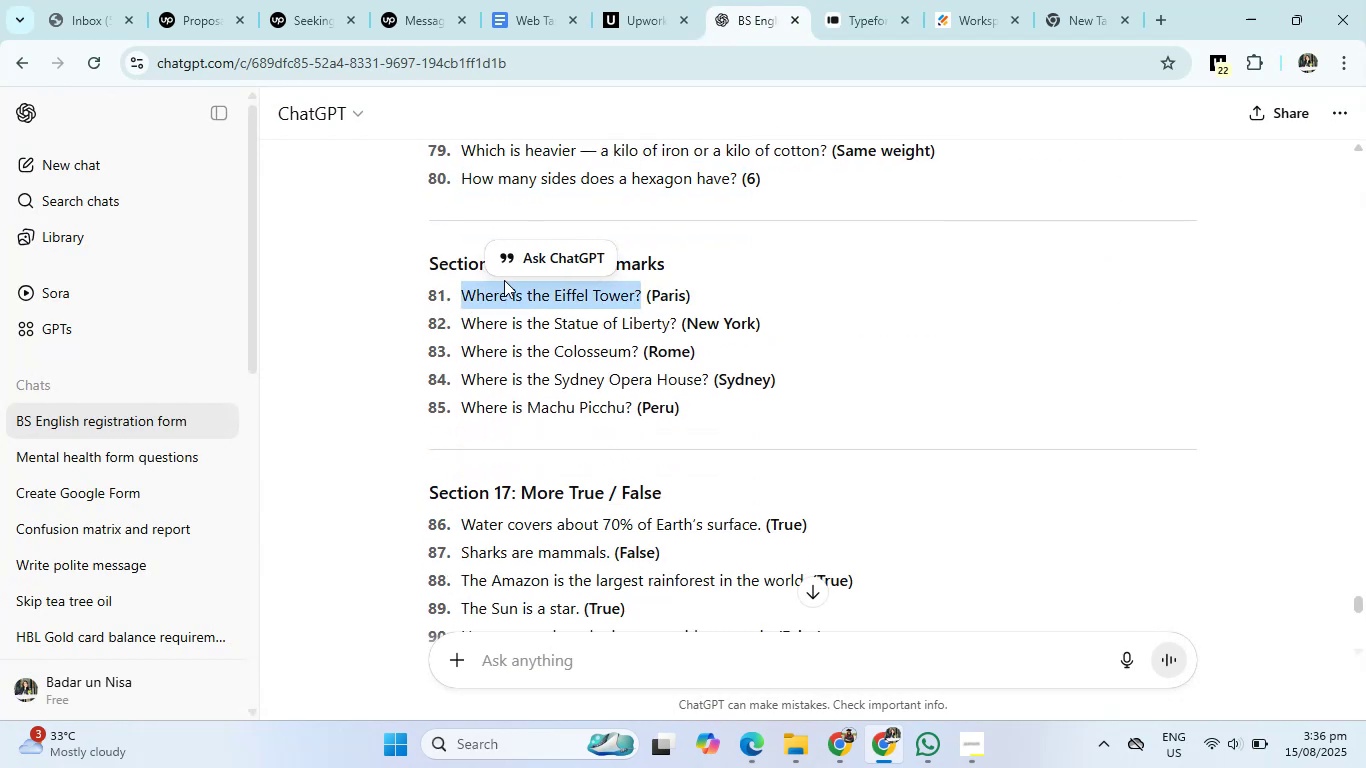 
right_click([504, 280])
 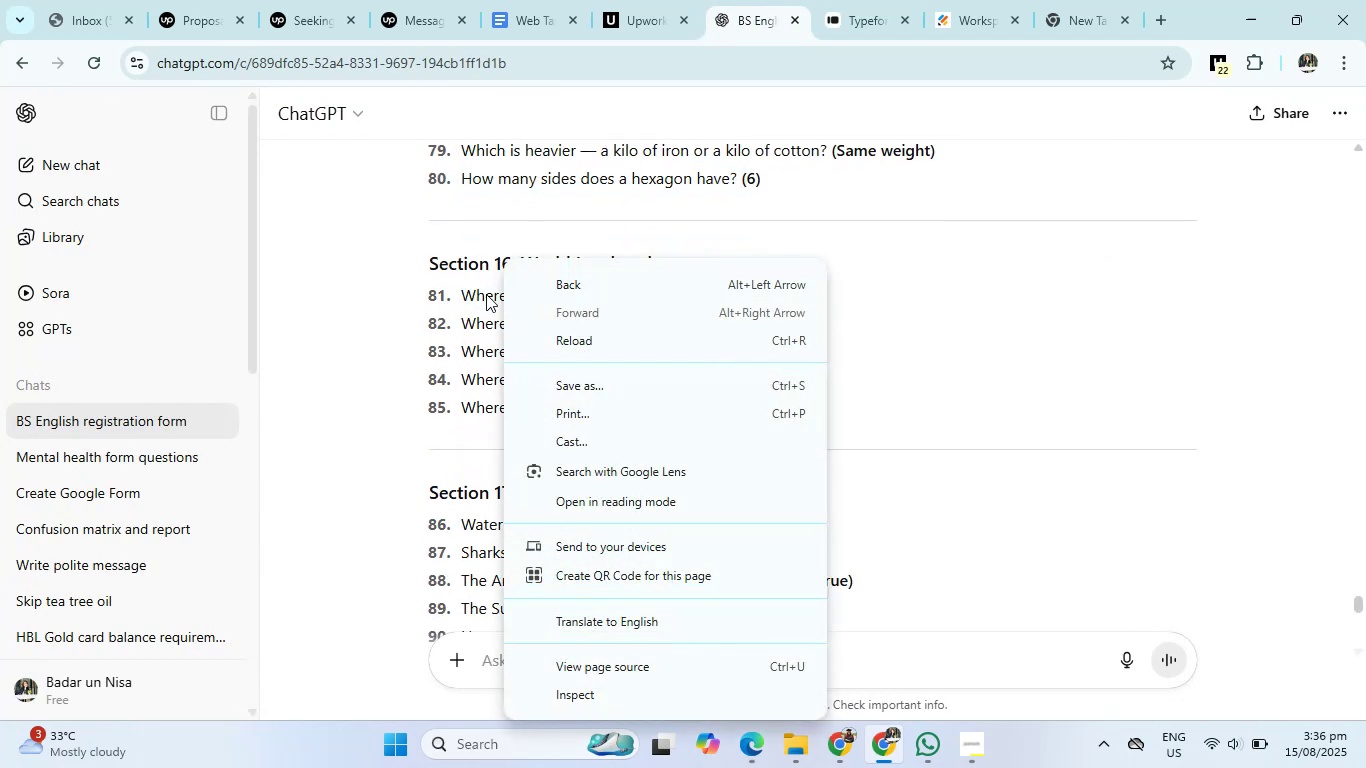 
left_click([478, 294])
 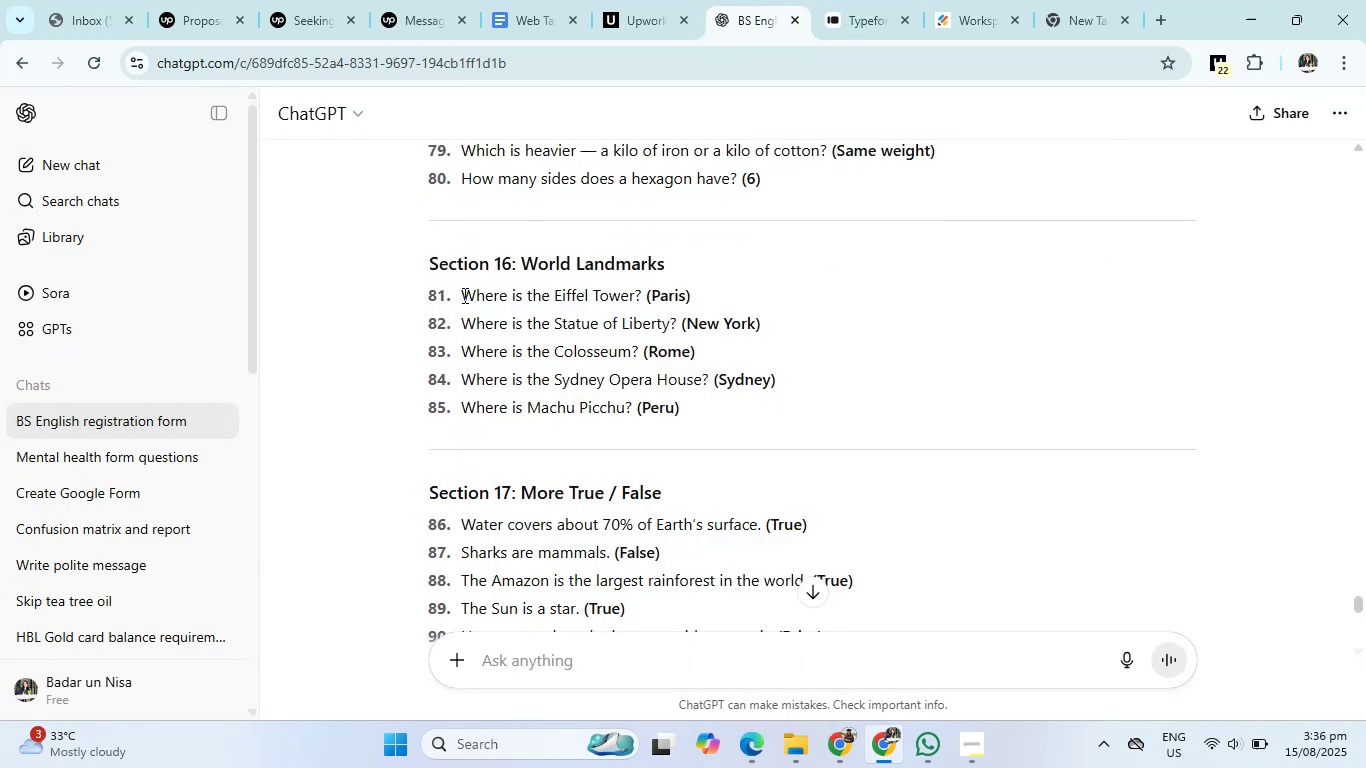 
left_click_drag(start_coordinate=[463, 295], to_coordinate=[646, 297])
 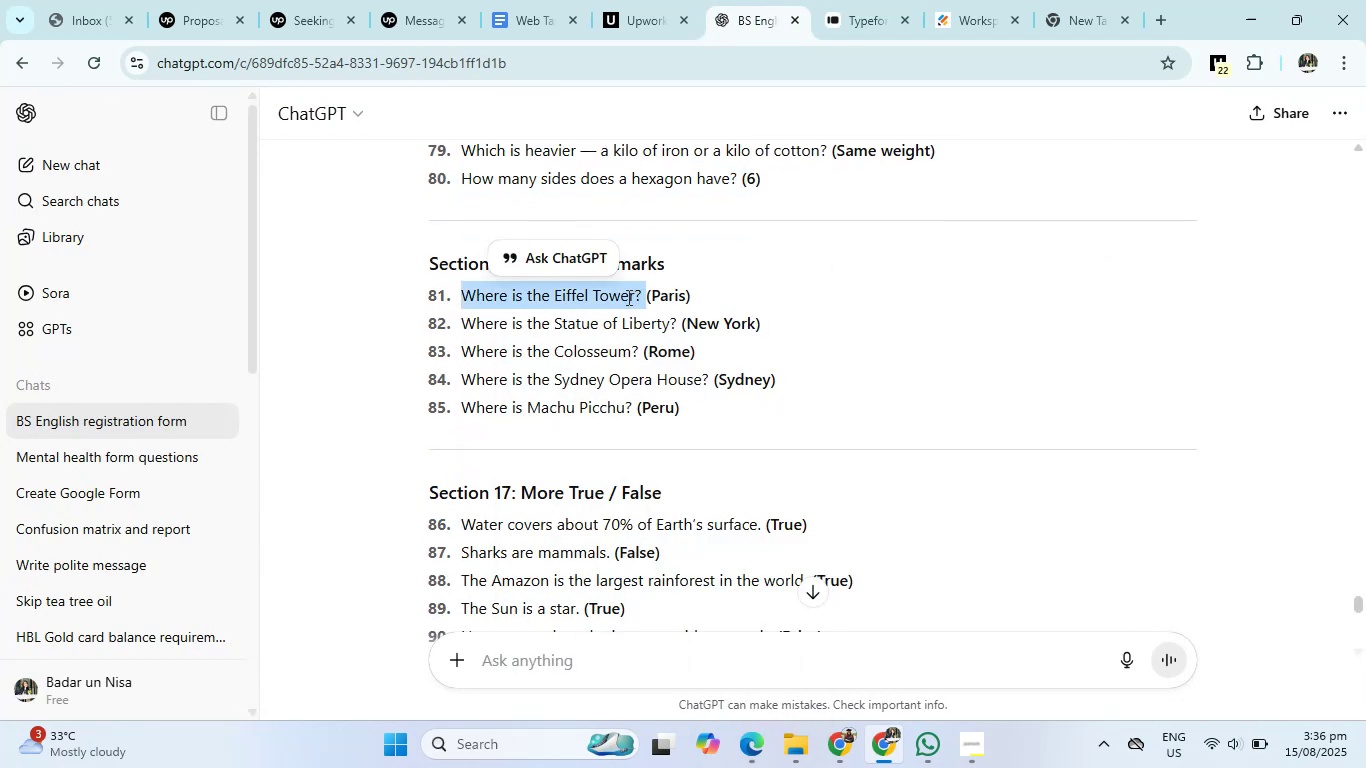 
right_click([627, 297])
 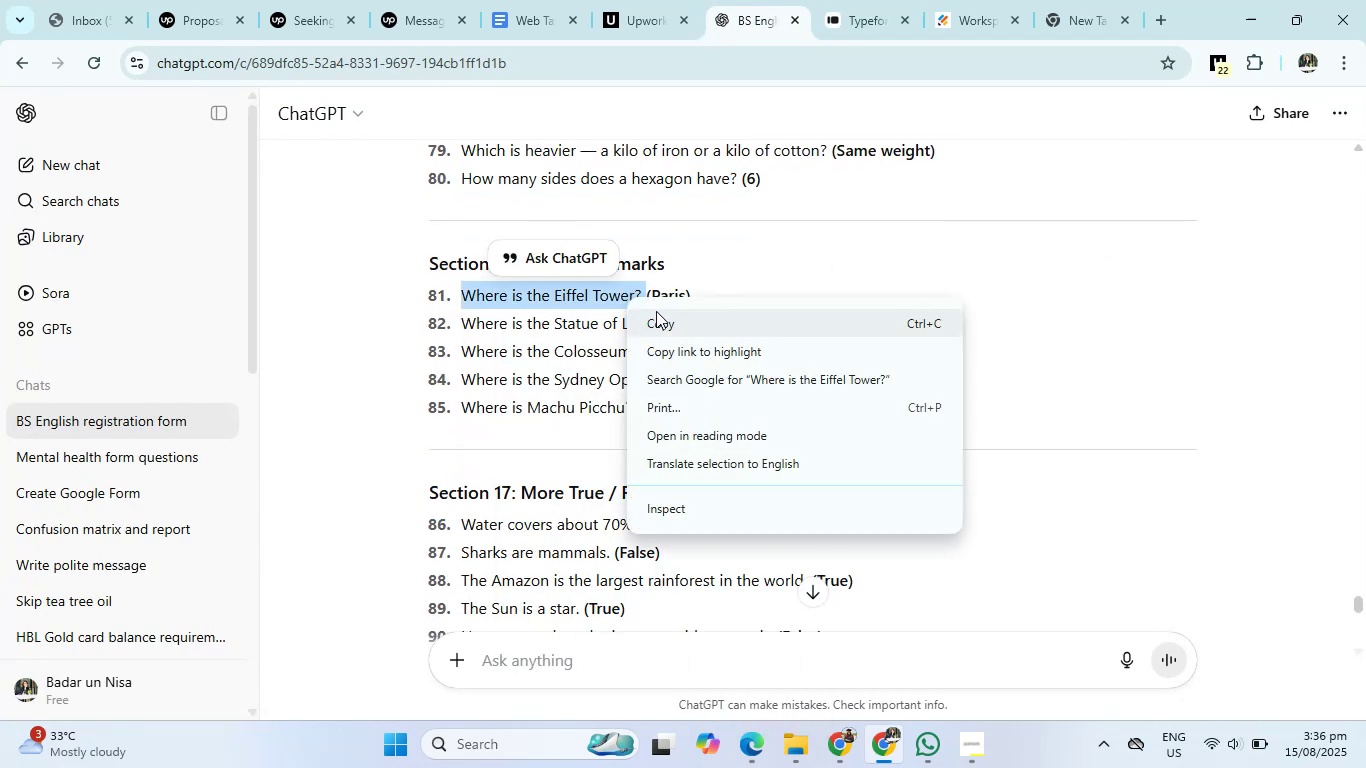 
left_click([656, 316])
 